 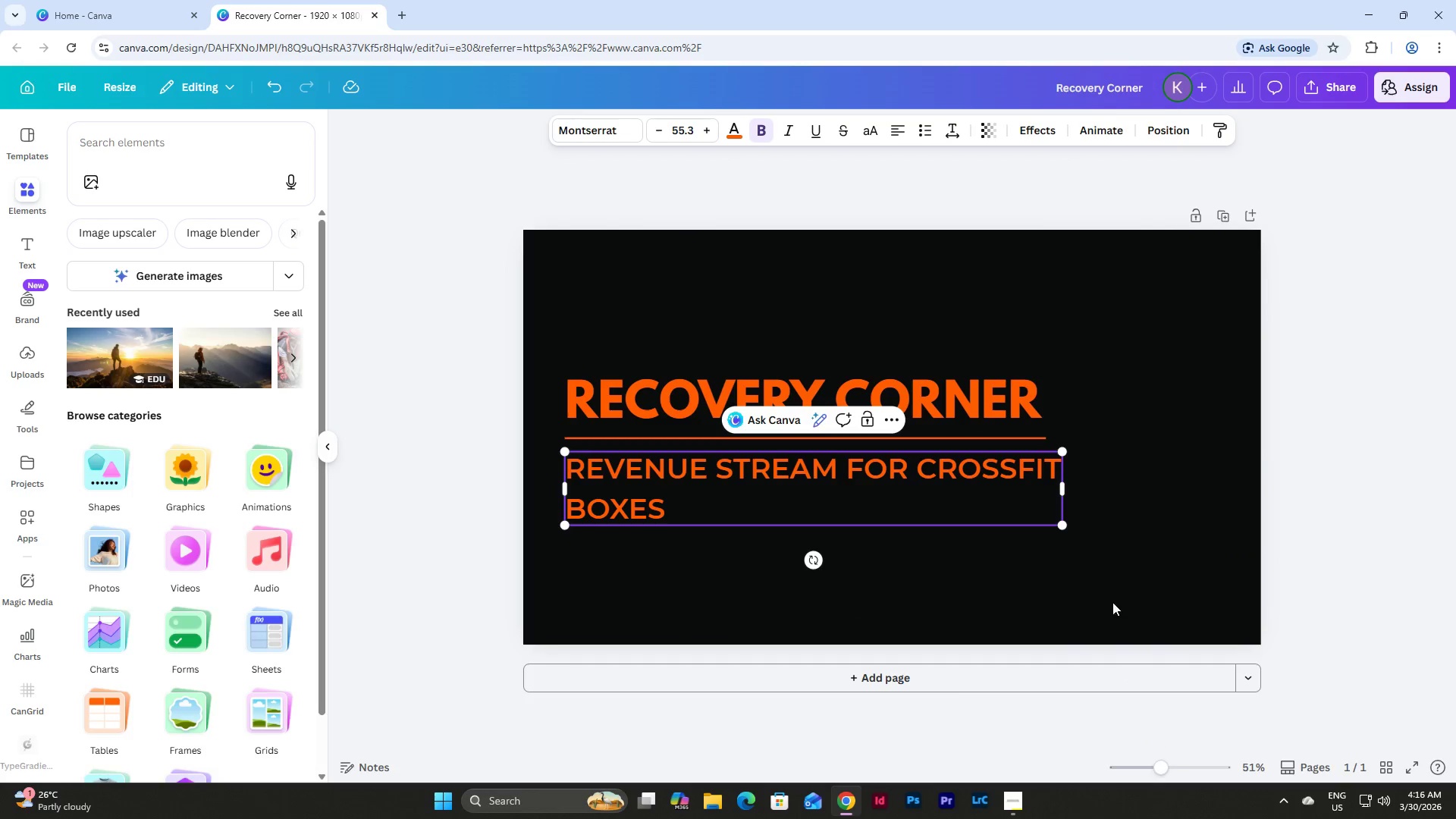 
left_click([1096, 548])
 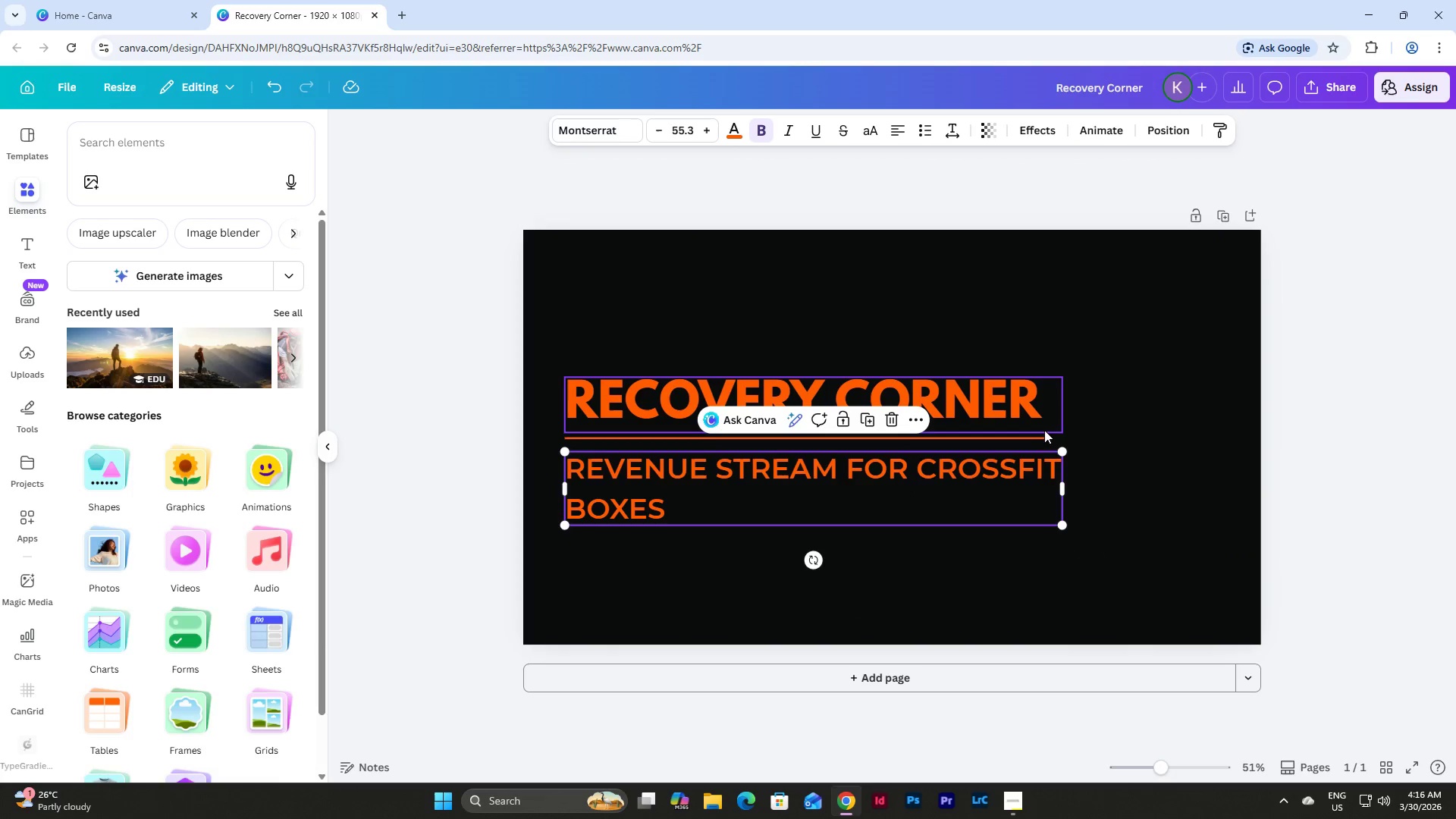 
left_click([1040, 440])
 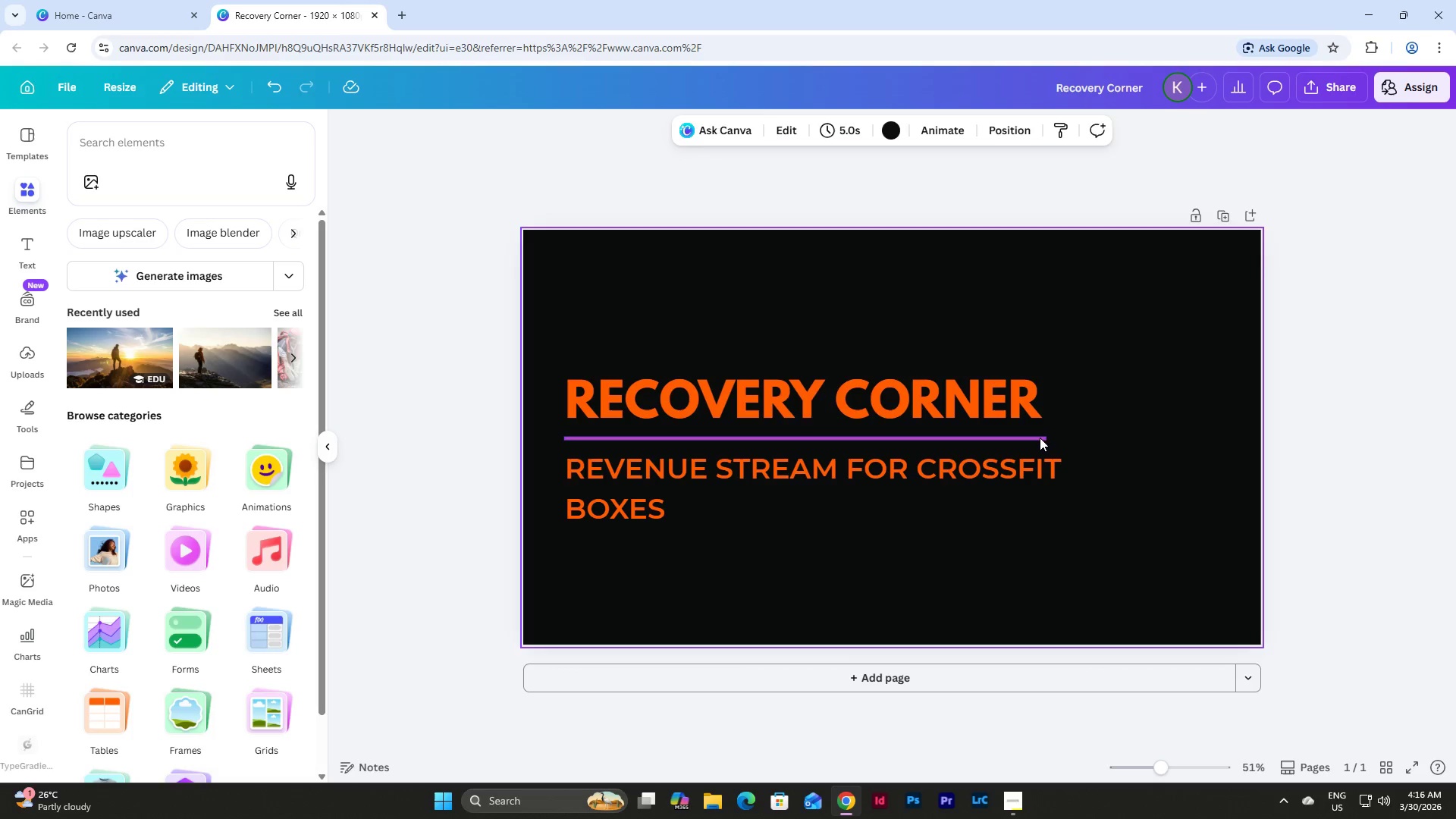 
left_click([1040, 438])
 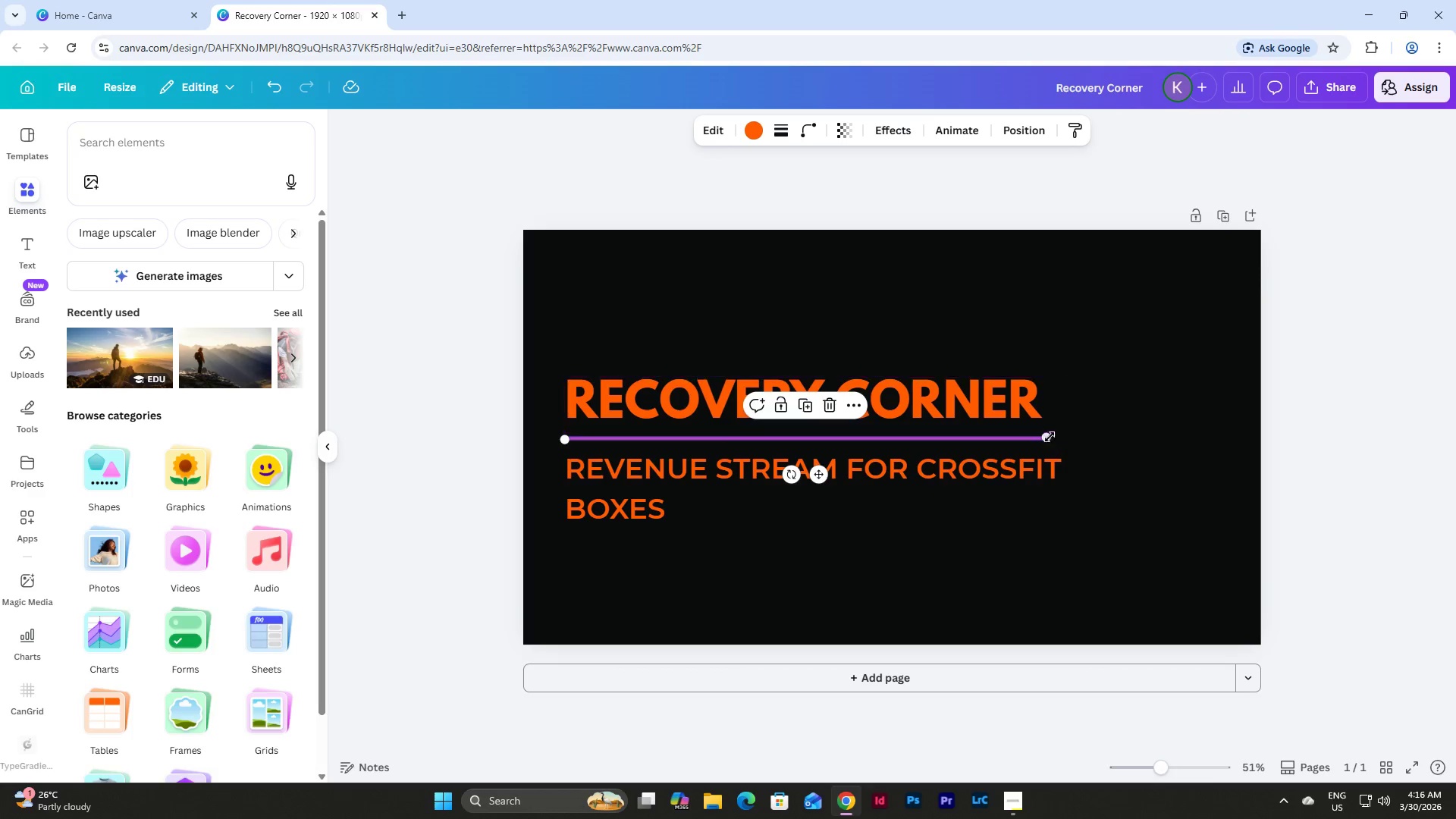 
left_click_drag(start_coordinate=[1046, 437], to_coordinate=[1154, 438])
 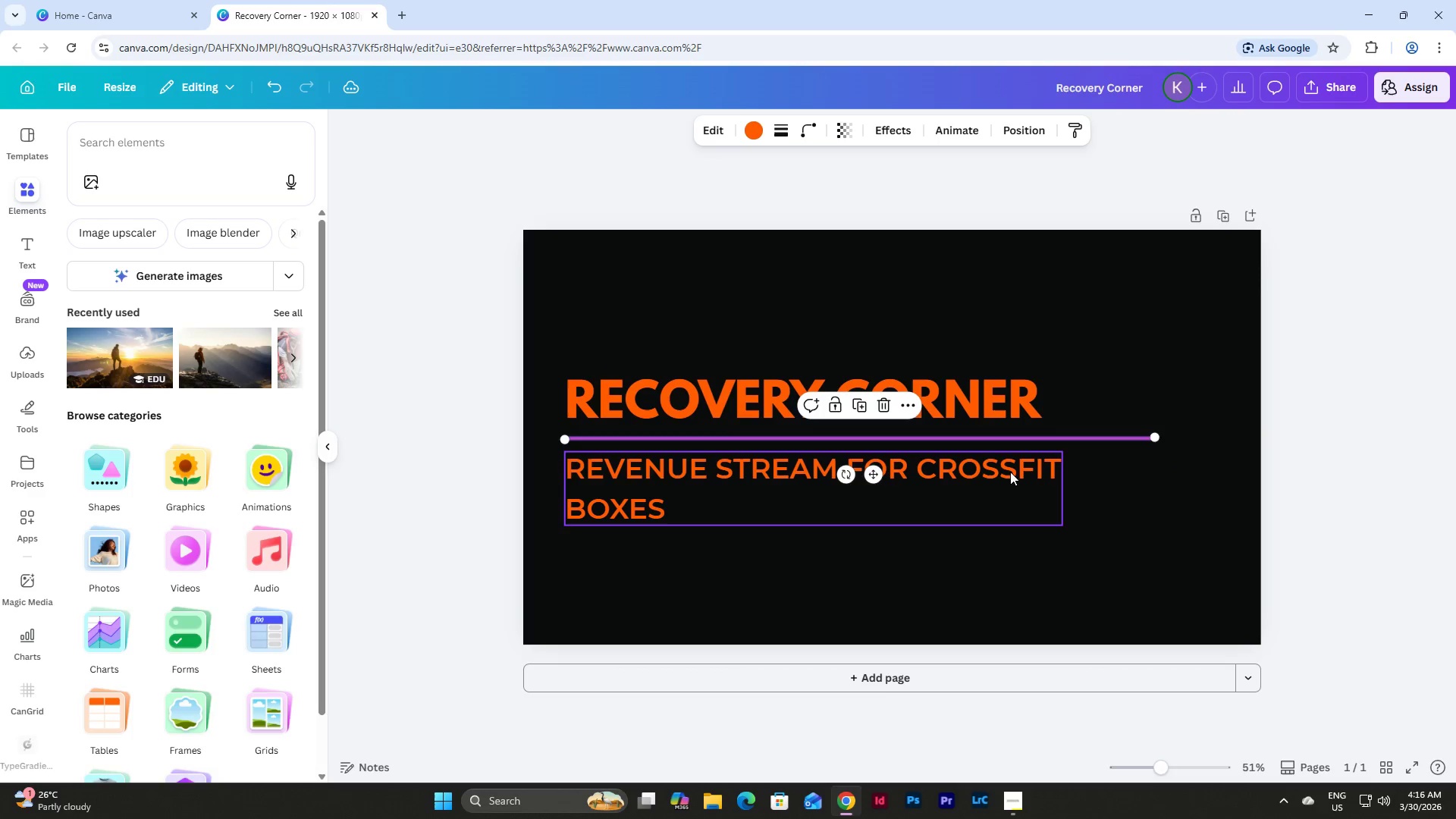 
left_click([995, 479])
 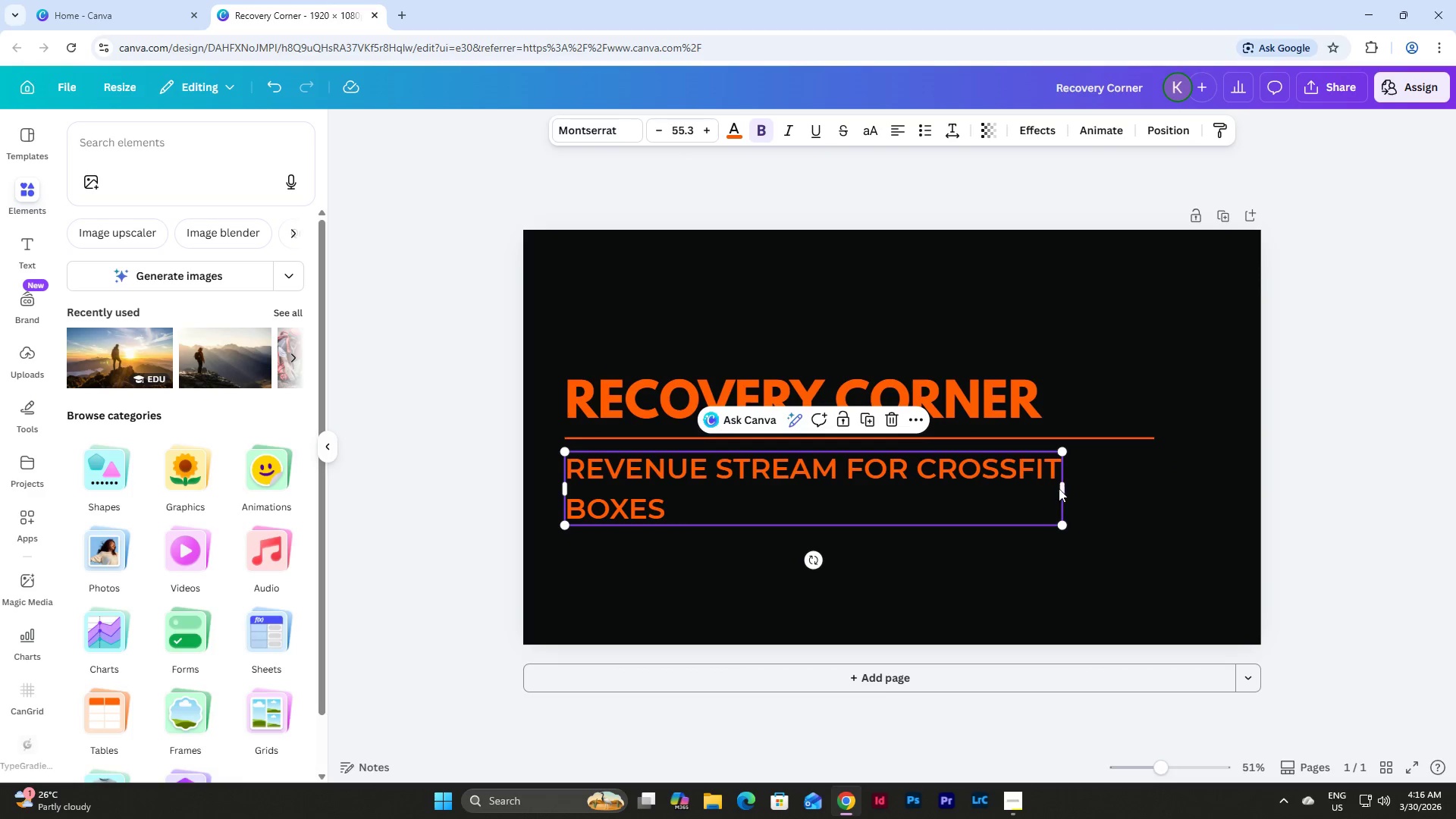 
left_click_drag(start_coordinate=[1067, 488], to_coordinate=[1187, 487])
 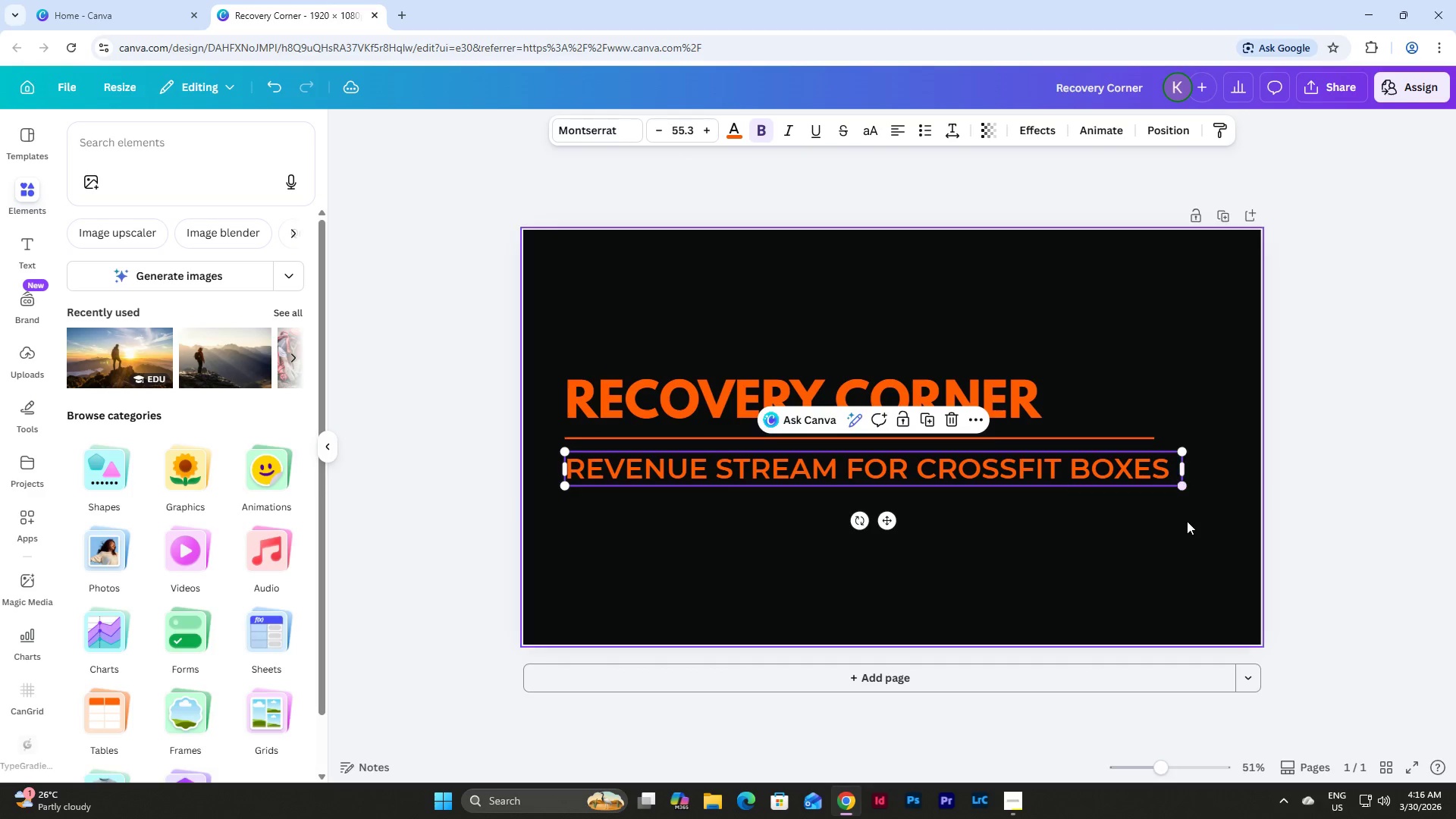 
left_click([1187, 521])
 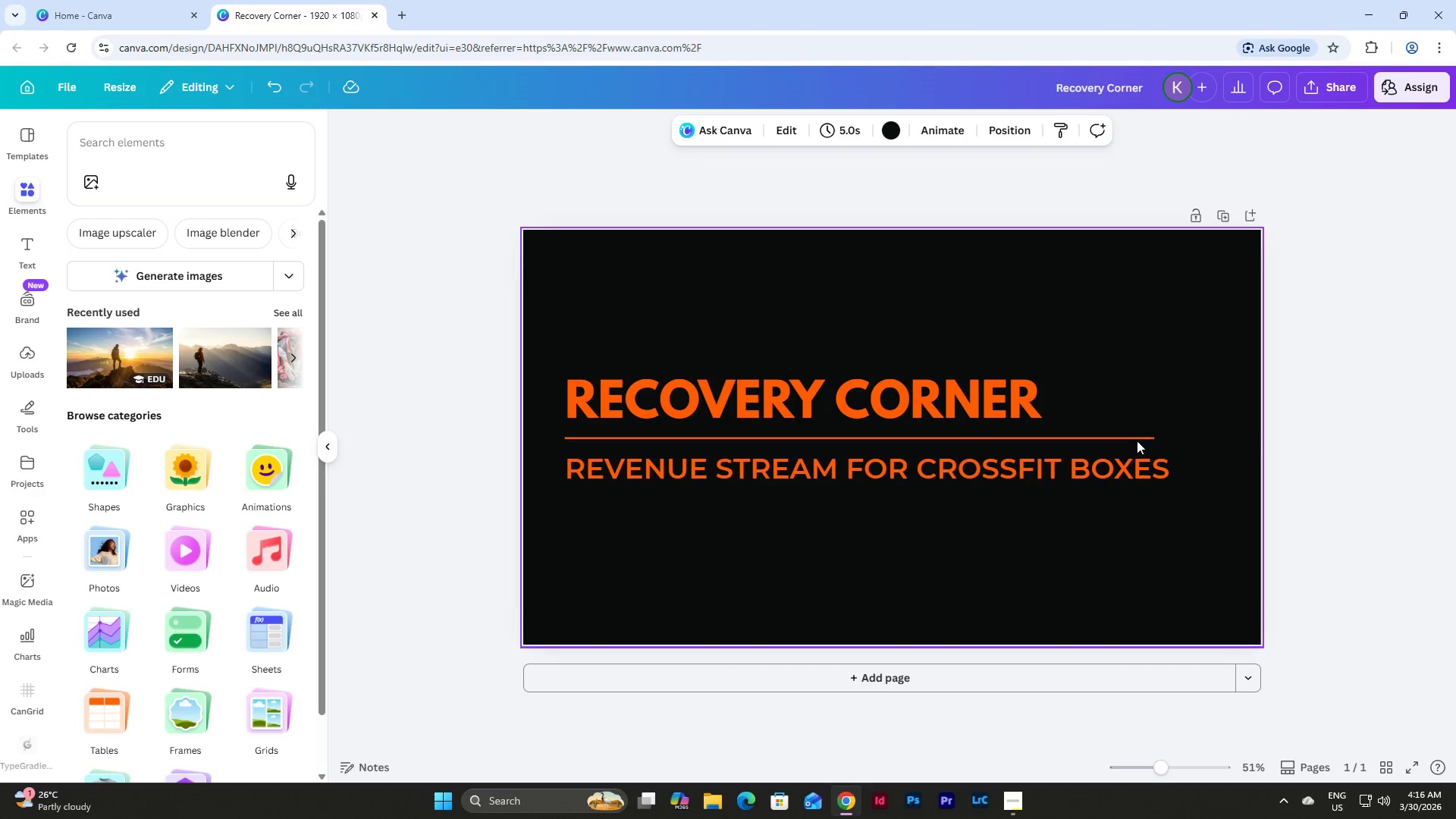 
left_click([1131, 464])
 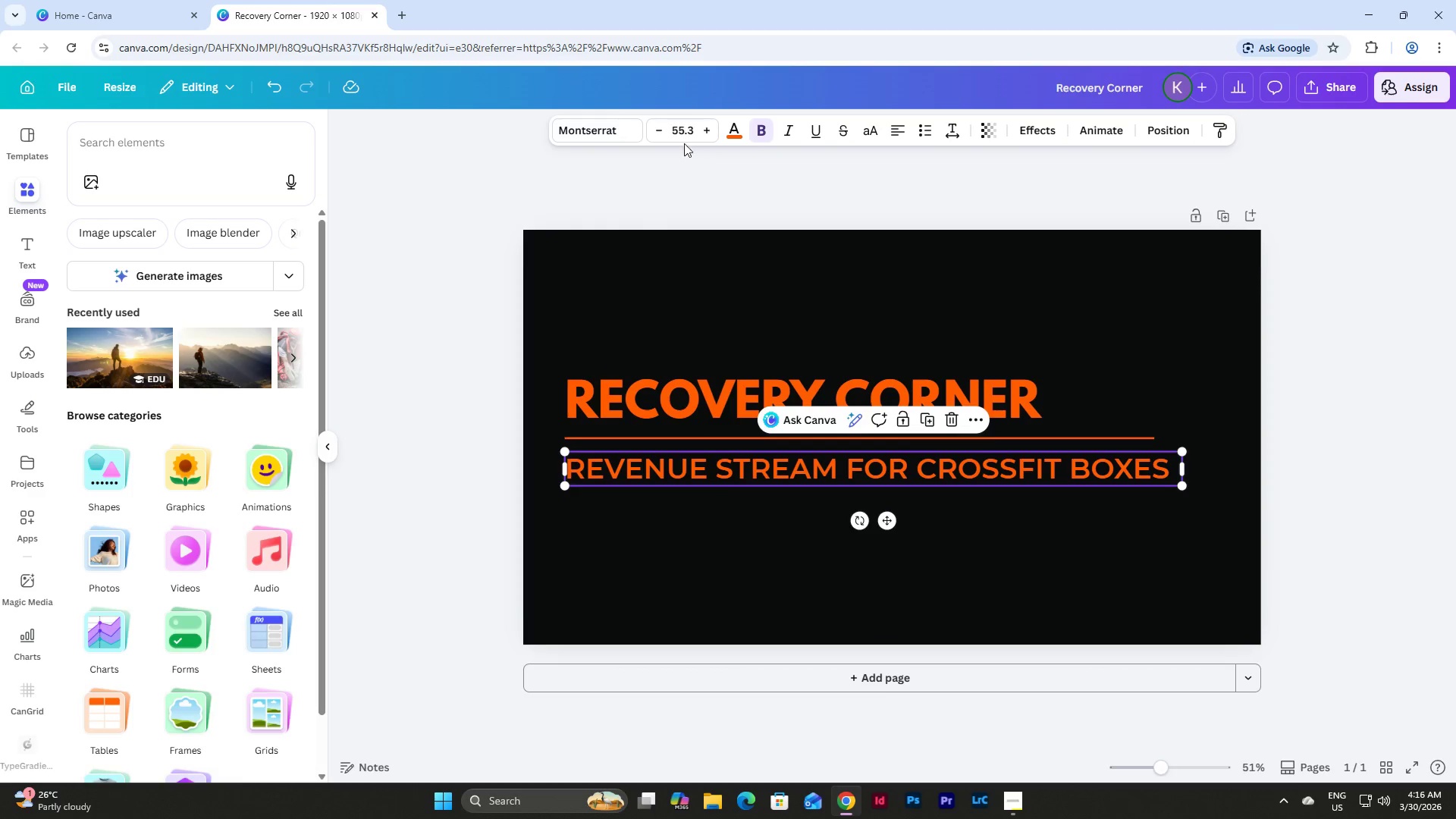 
left_click([688, 130])
 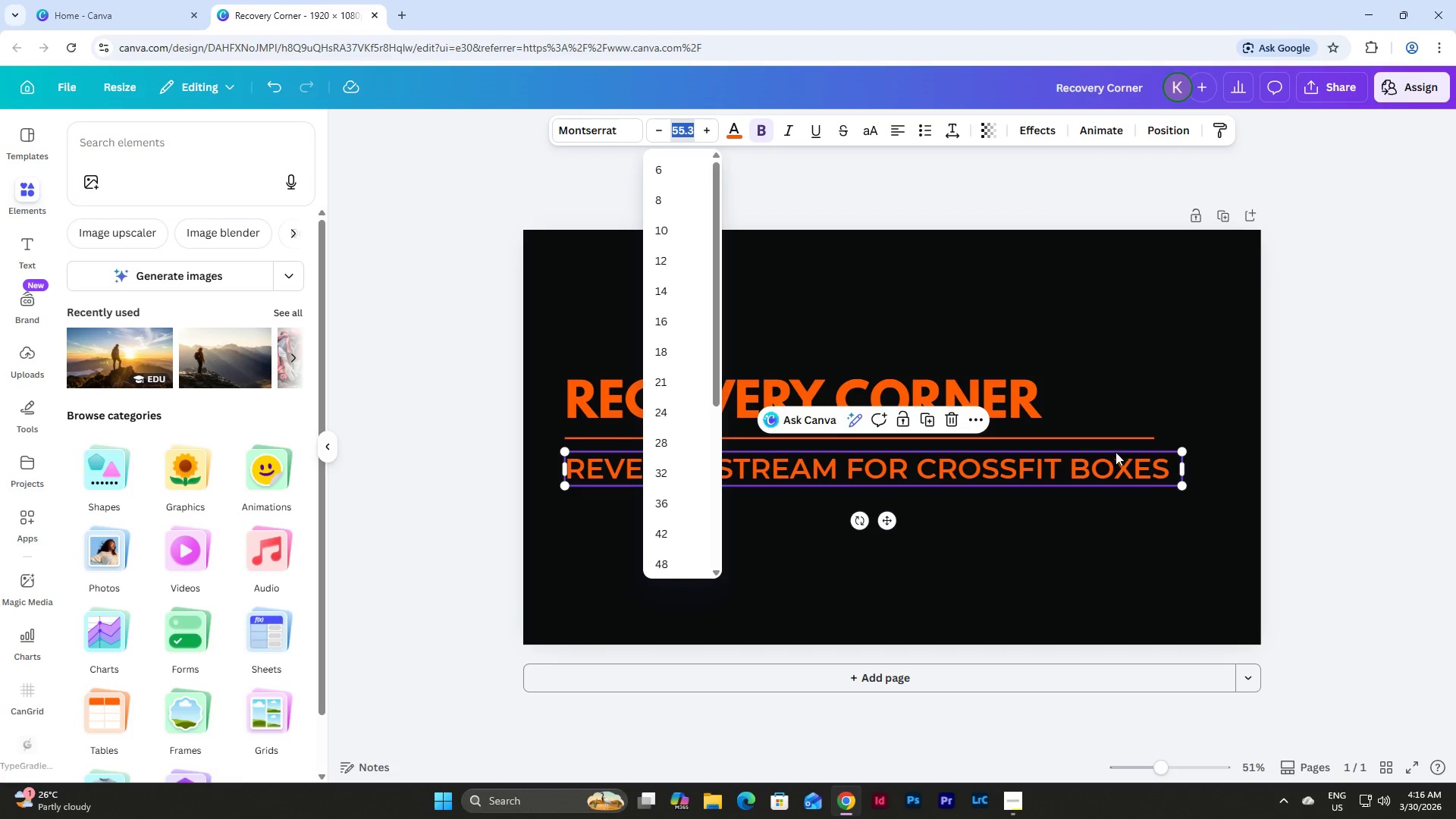 
left_click_drag(start_coordinate=[1179, 488], to_coordinate=[1059, 469])
 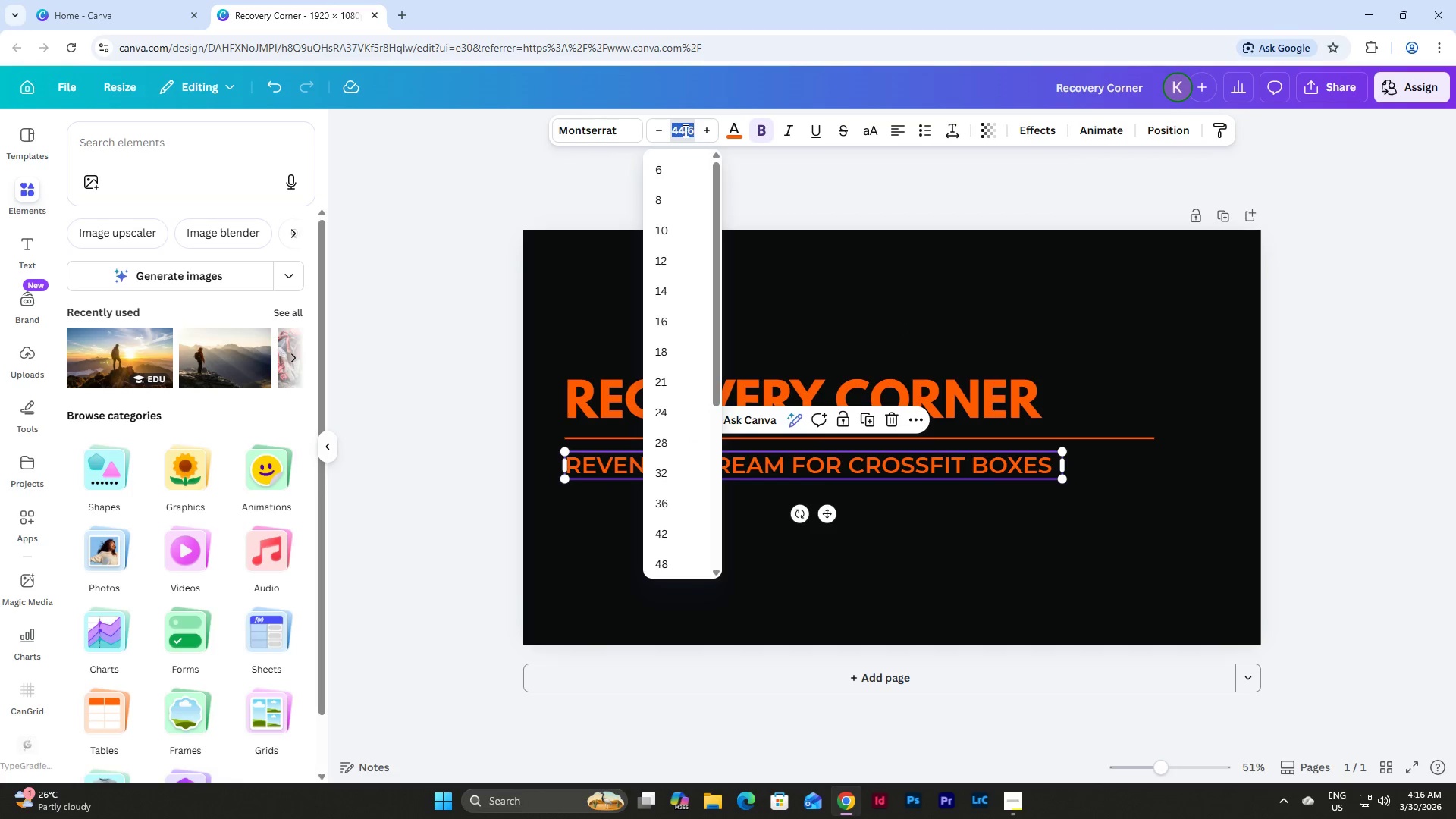 
key(Numpad4)
 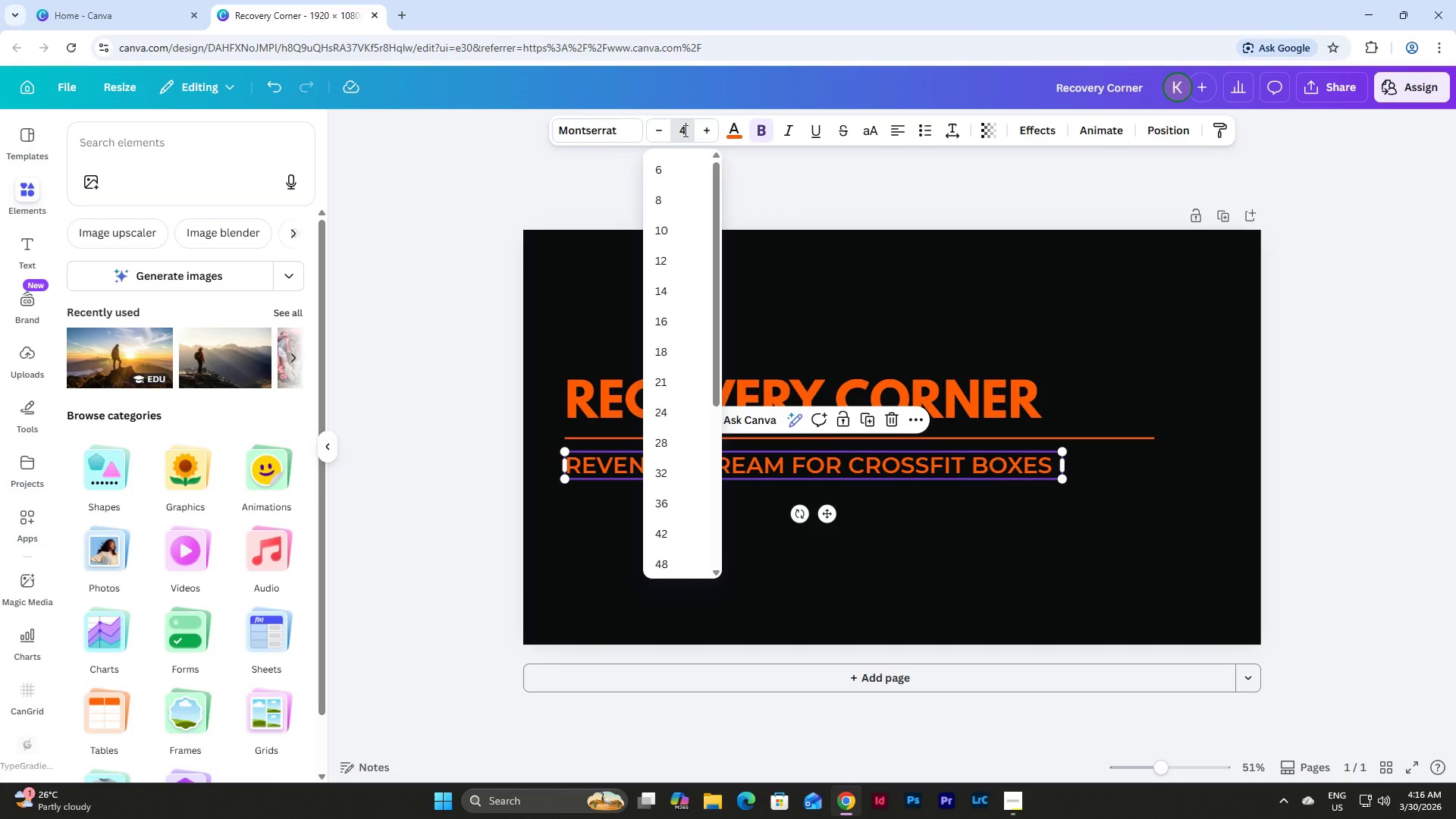 
key(Numpad5)
 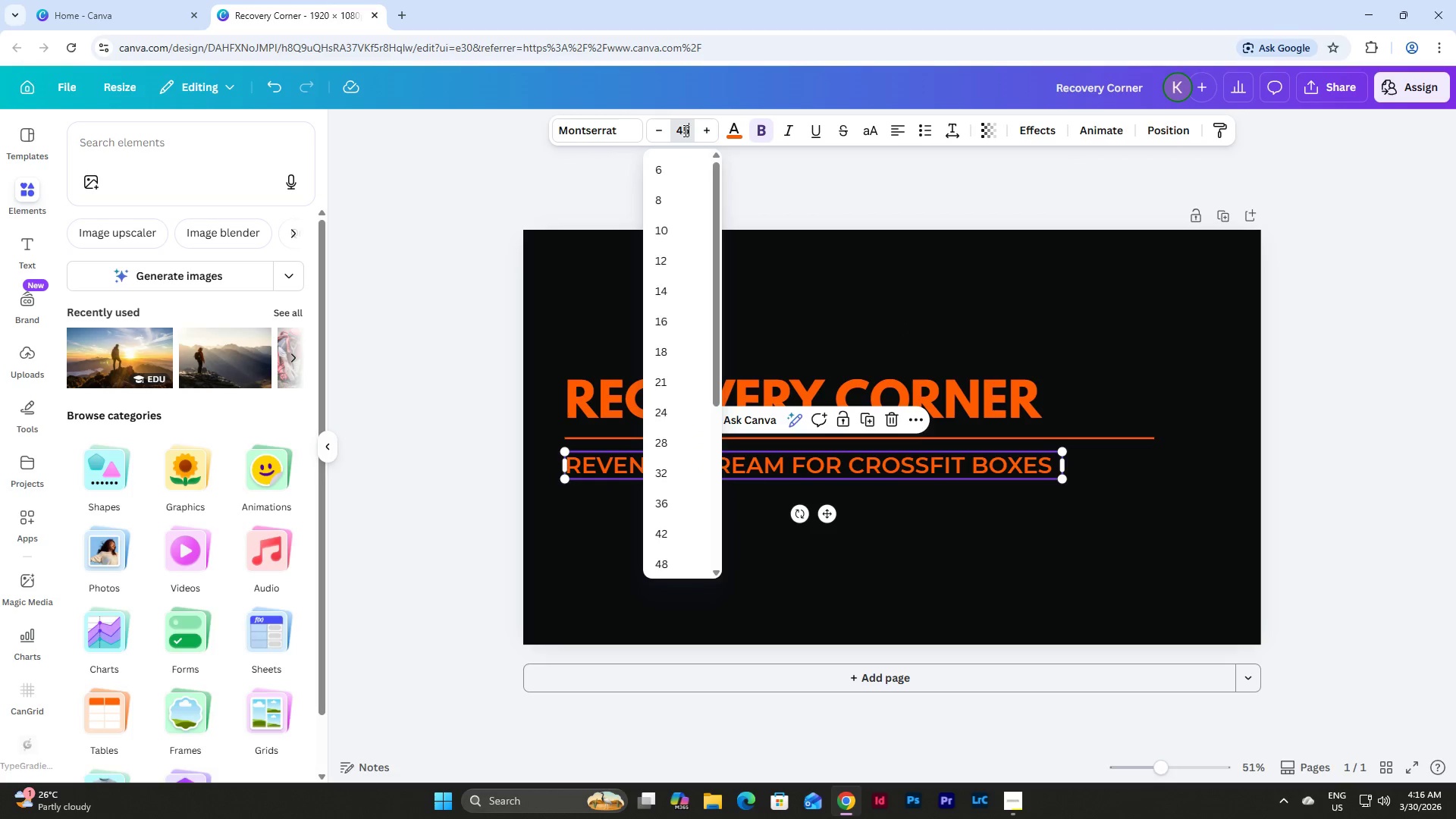 
key(NumpadEnter)
 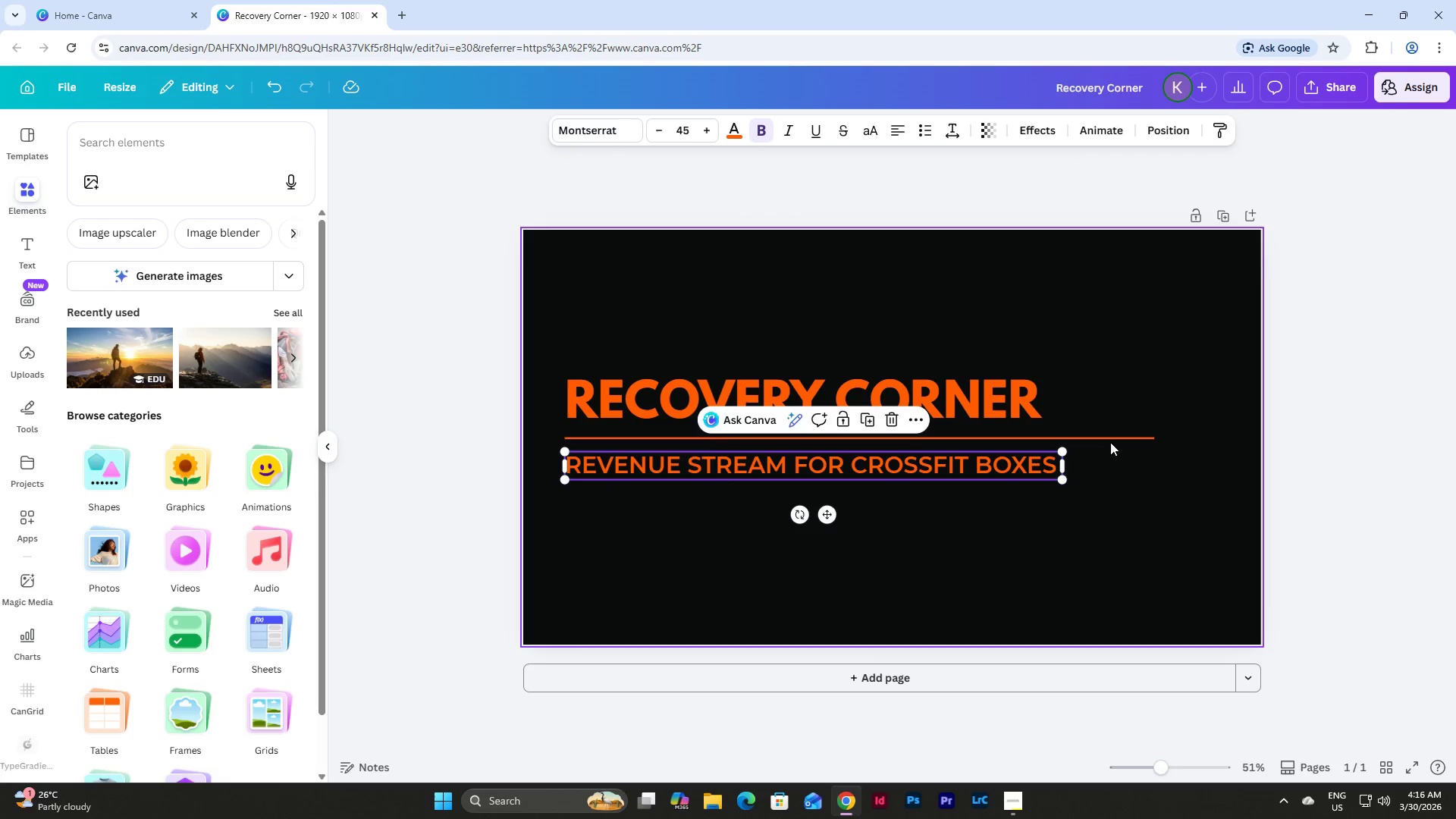 
left_click([1092, 433])
 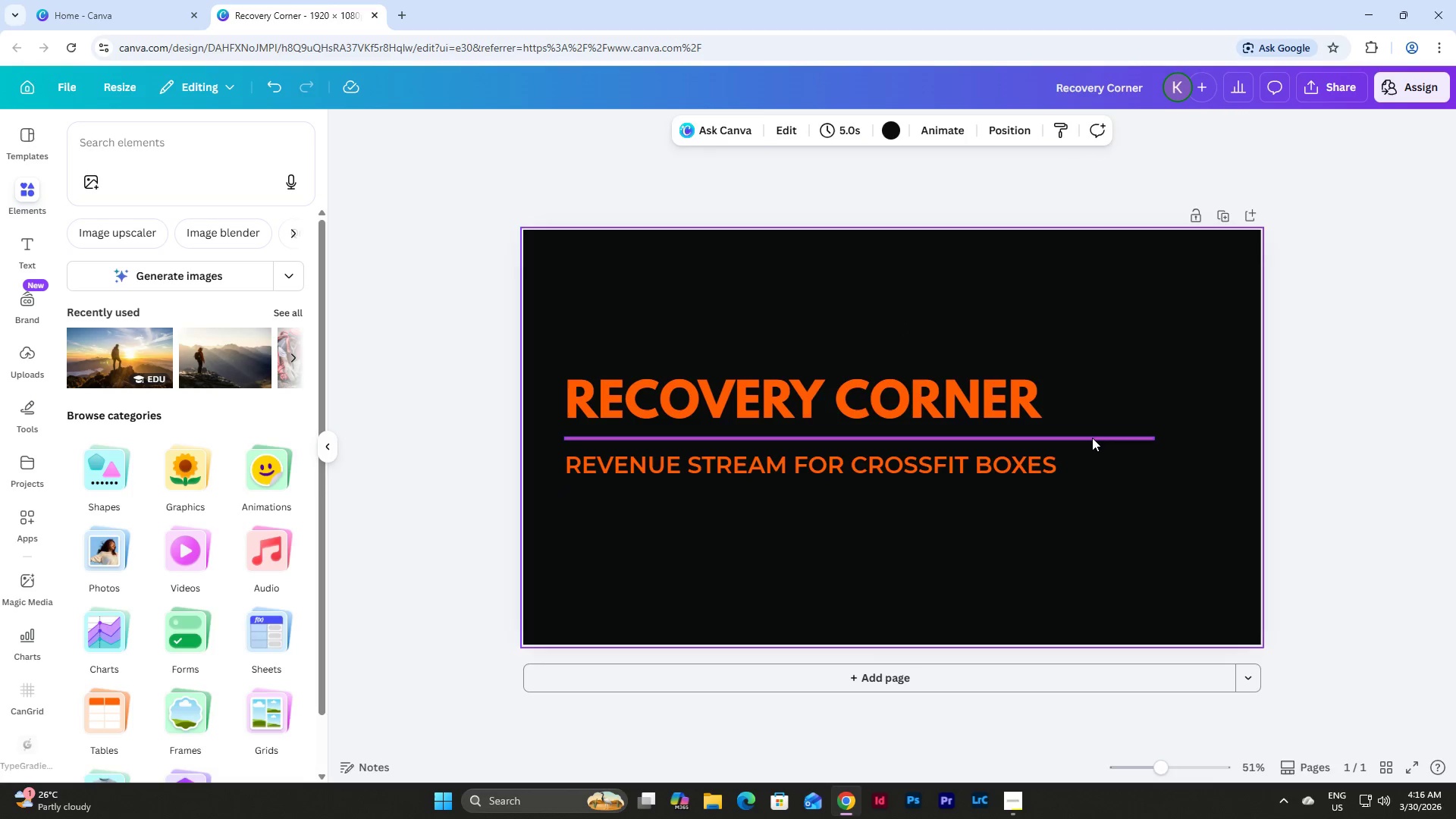 
left_click([1092, 438])
 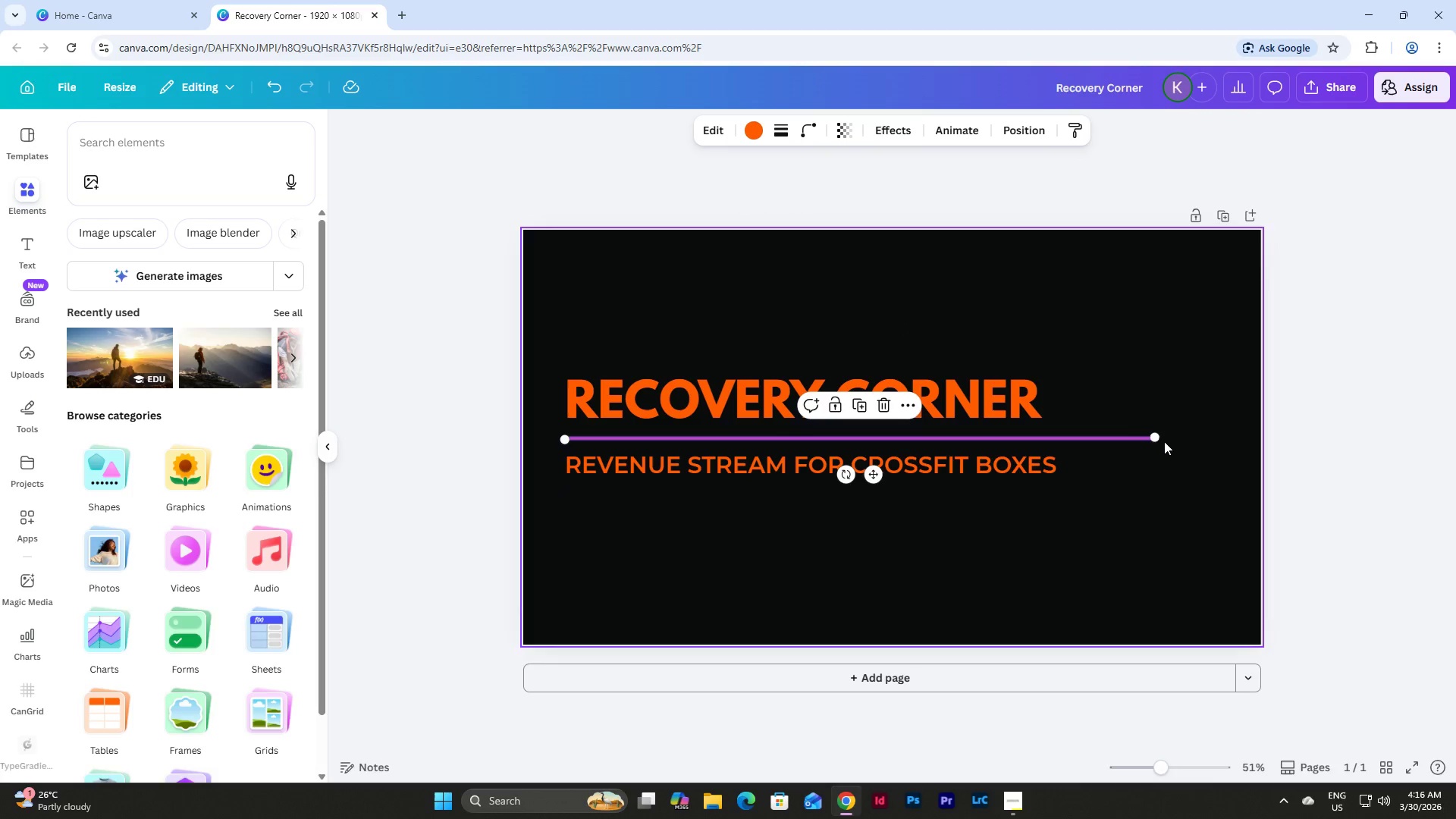 
left_click_drag(start_coordinate=[1158, 438], to_coordinate=[1063, 469])
 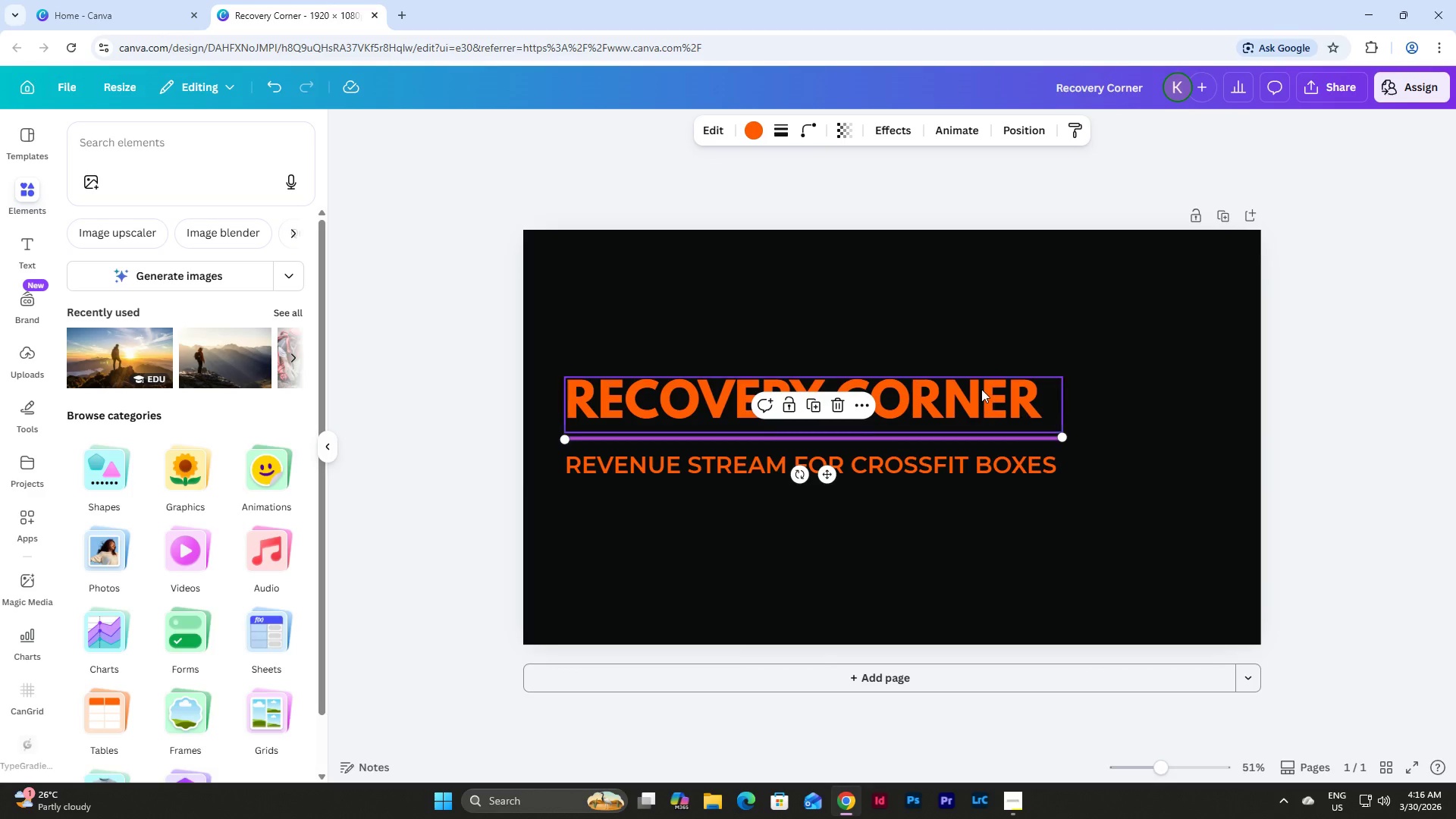 
left_click([981, 389])
 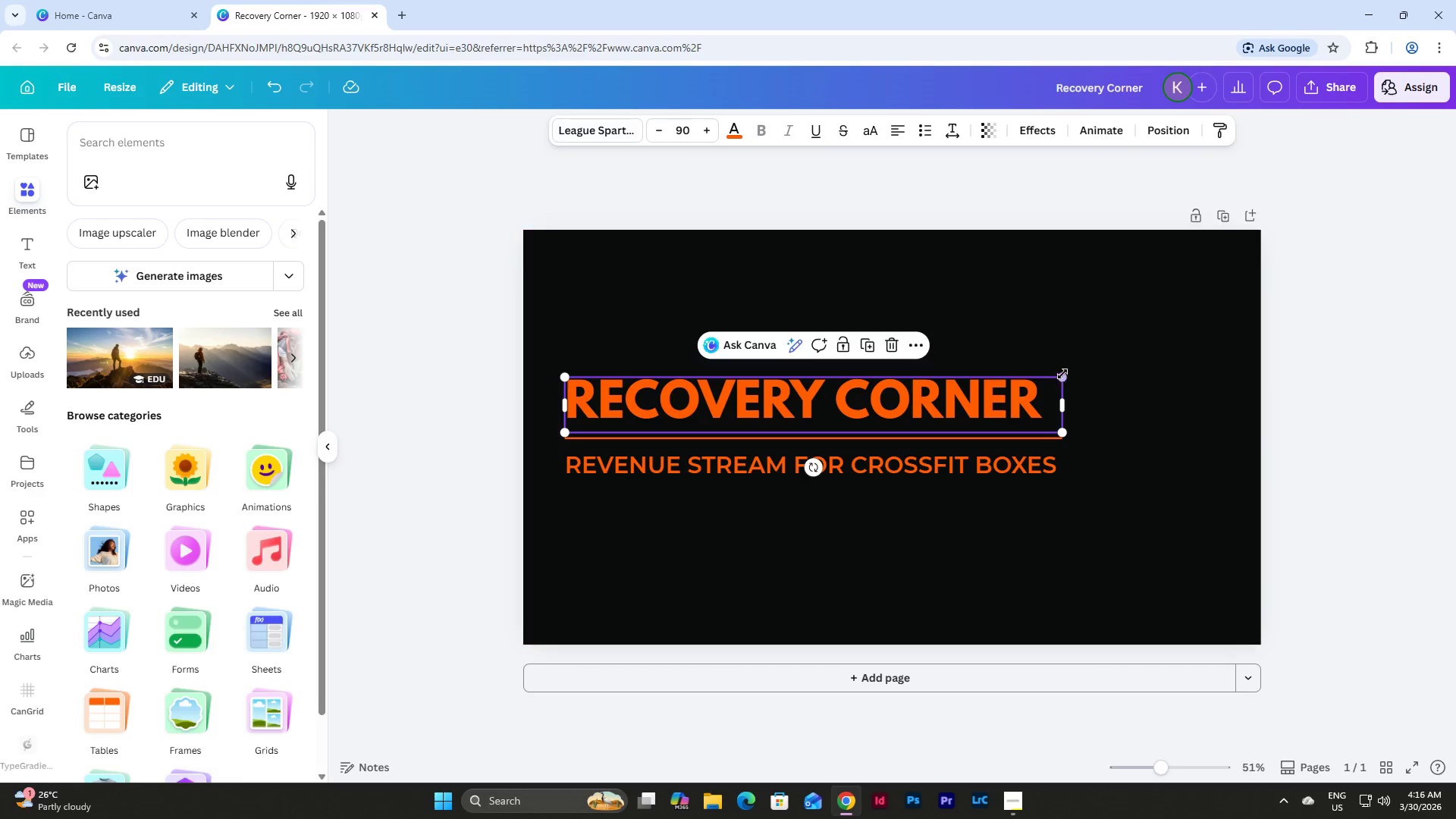 
left_click([1061, 376])
 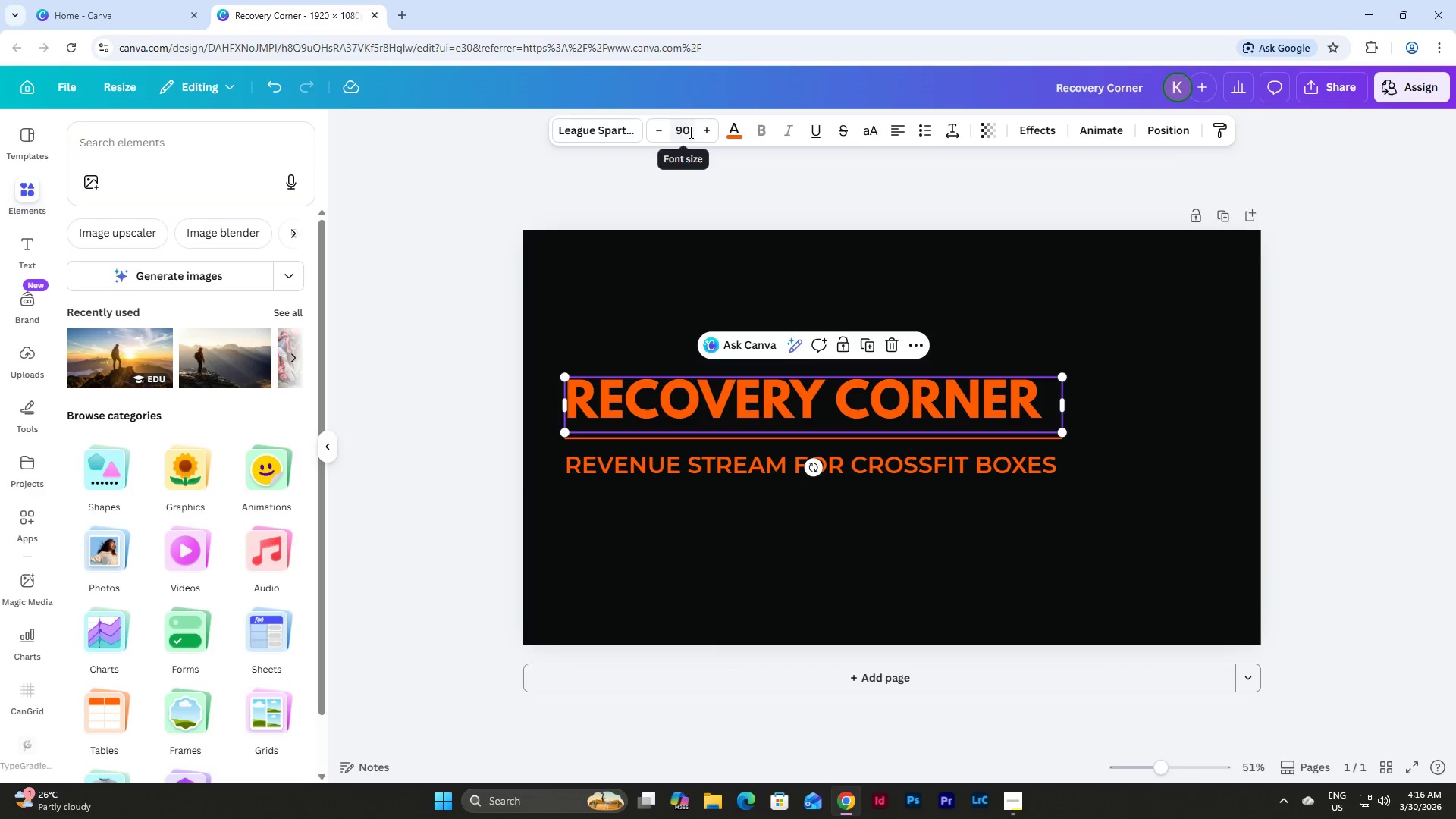 
double_click([712, 131])
 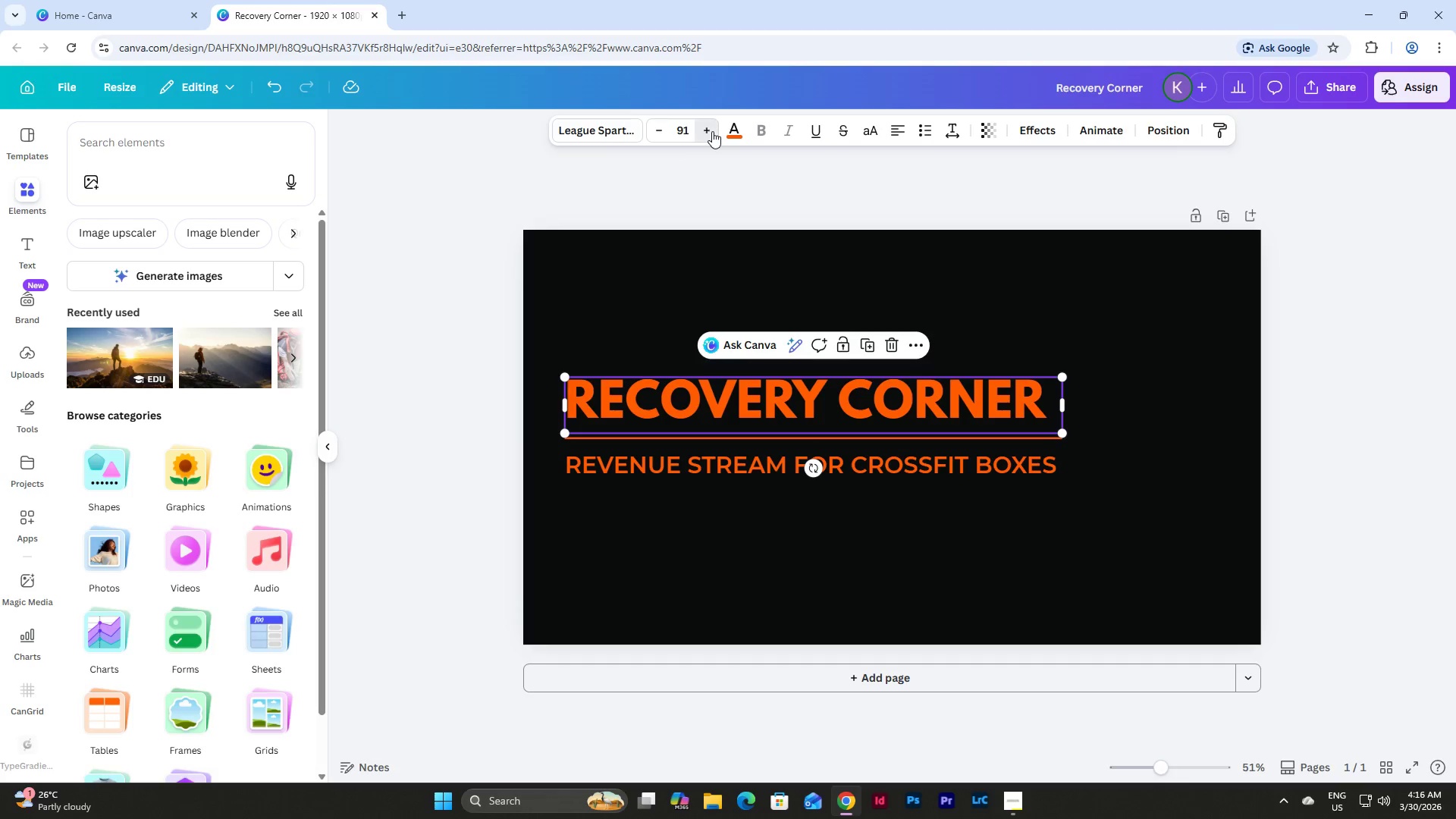 
triple_click([712, 131])
 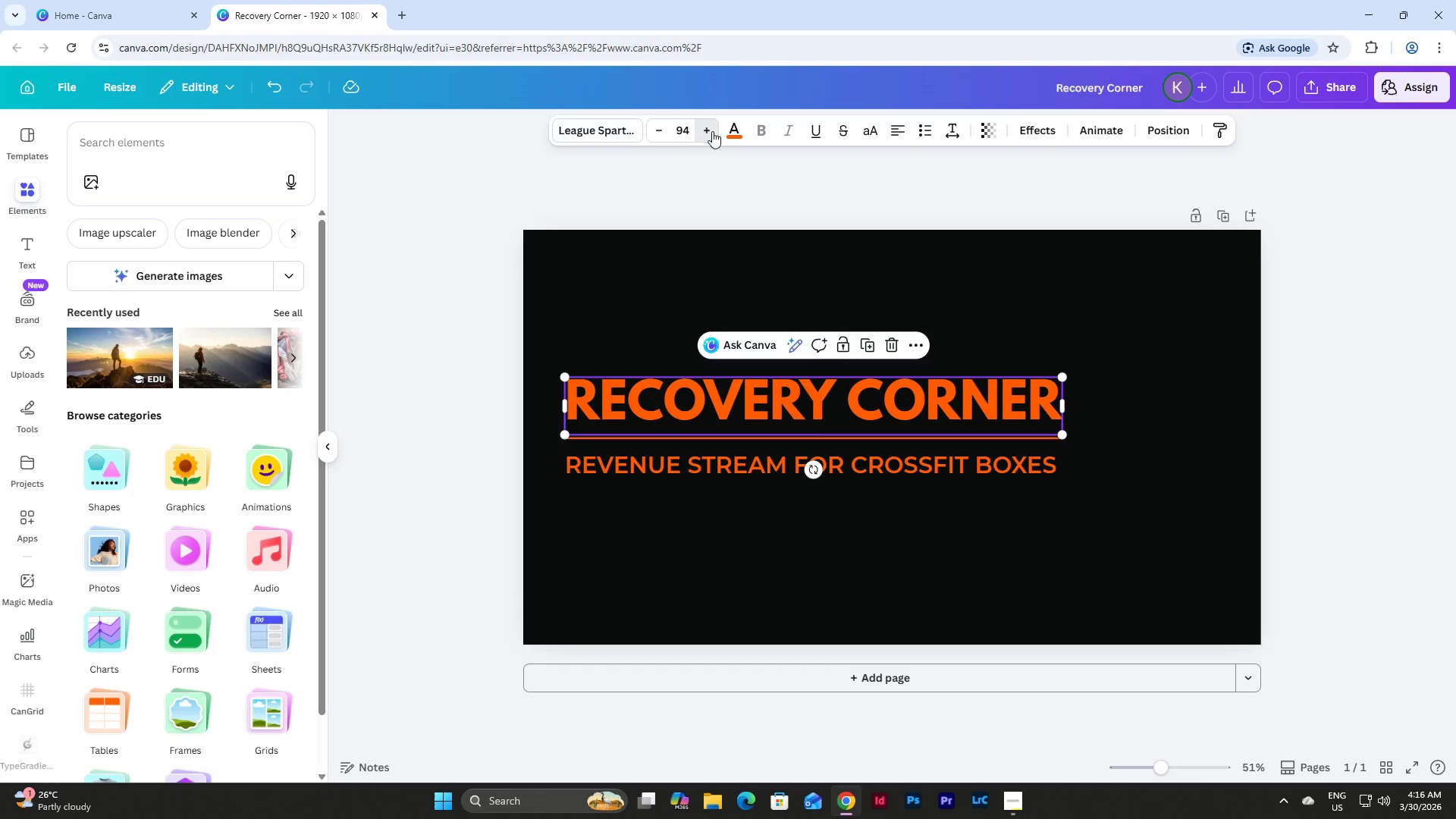 
double_click([712, 131])
 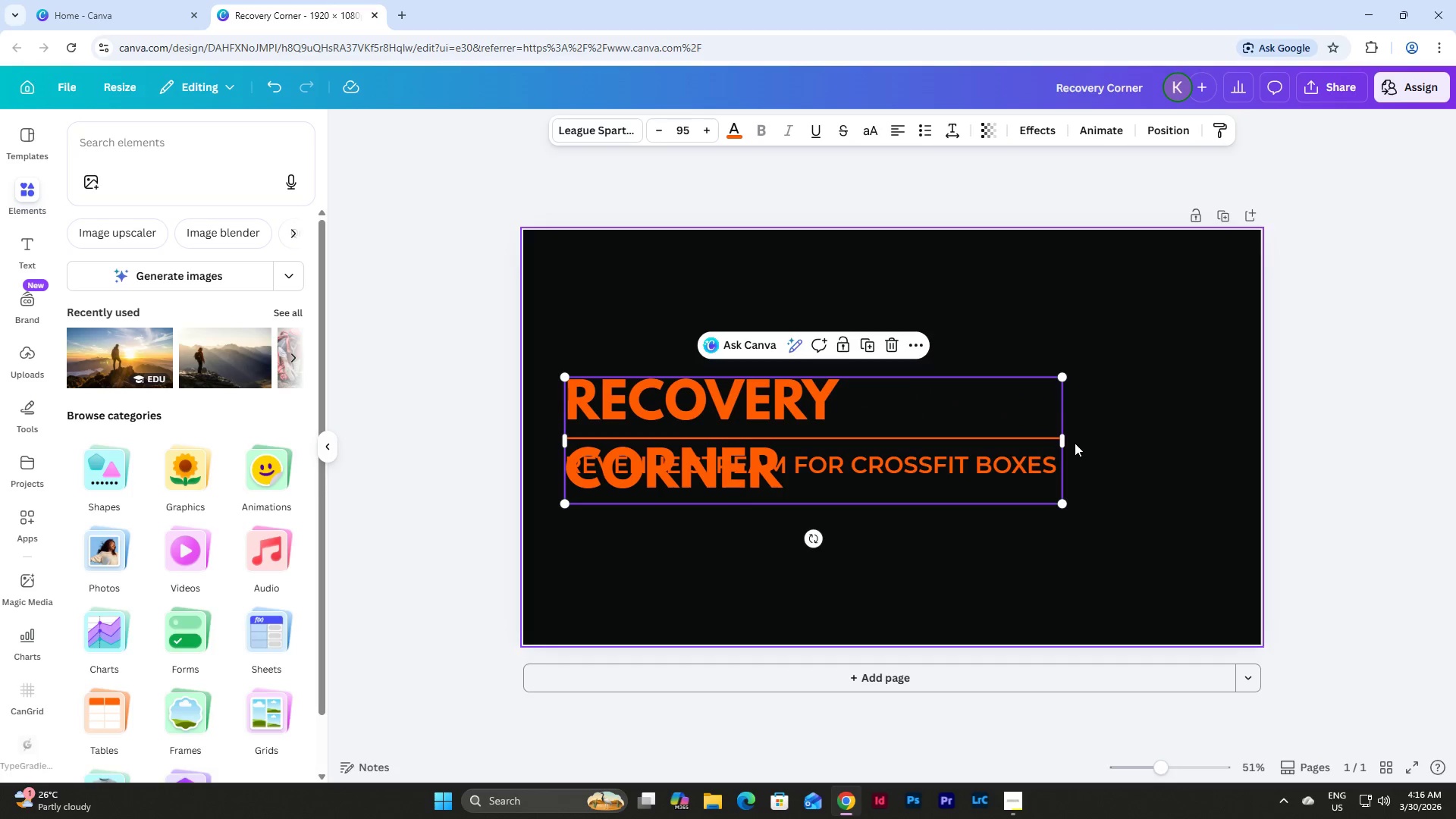 
left_click_drag(start_coordinate=[1064, 438], to_coordinate=[1110, 438])
 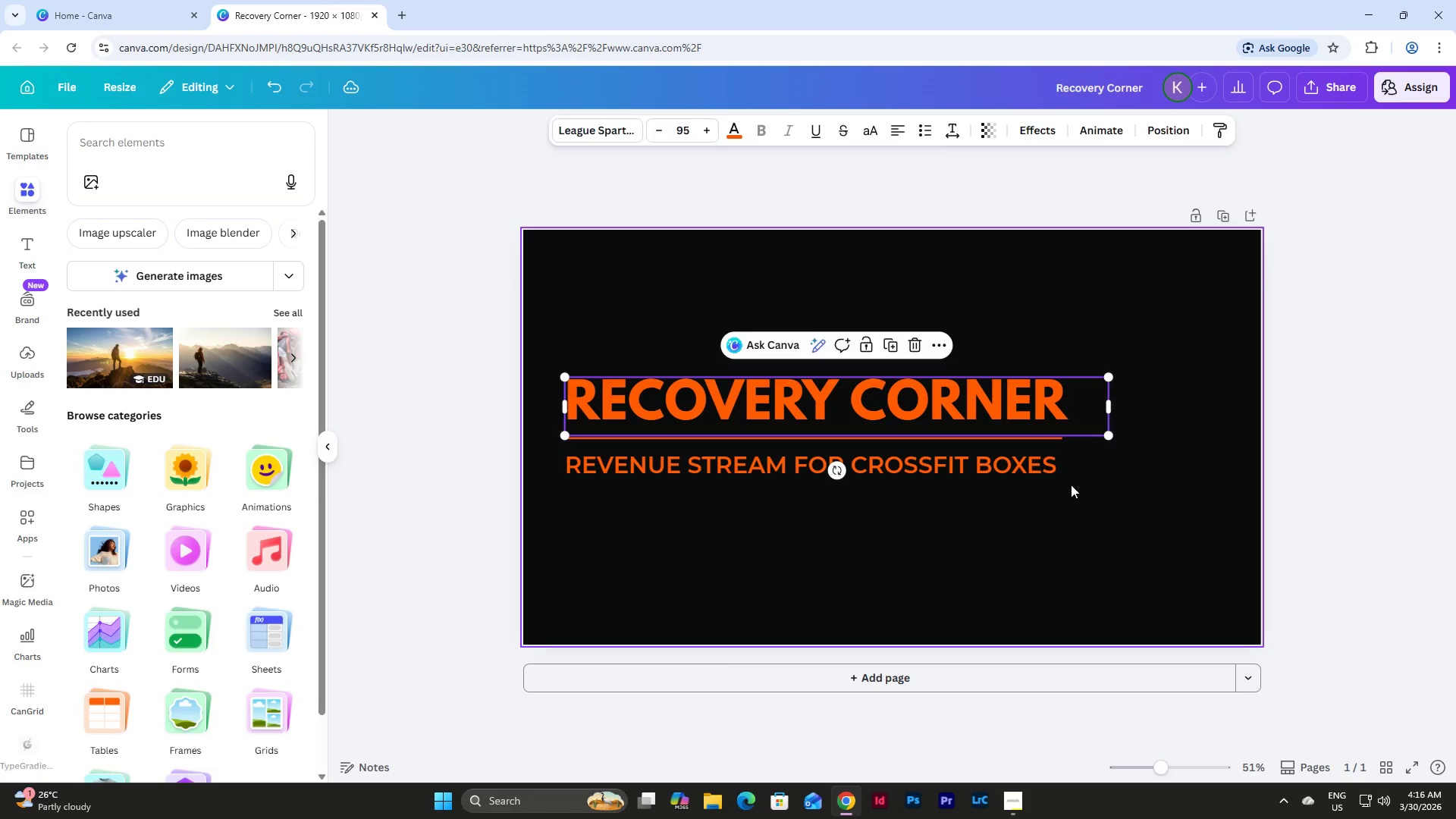 
double_click([1031, 467])
 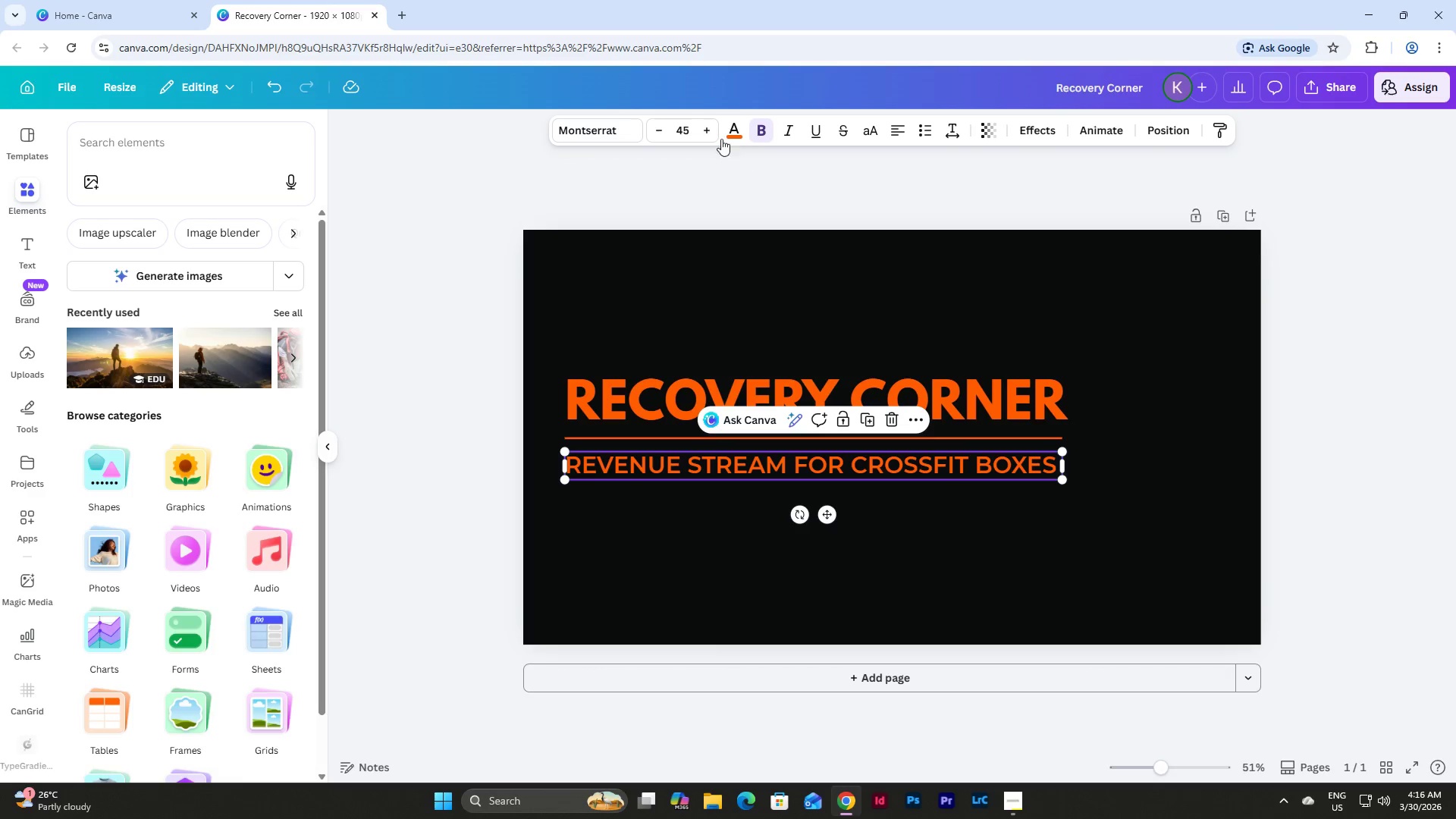 
double_click([712, 129])
 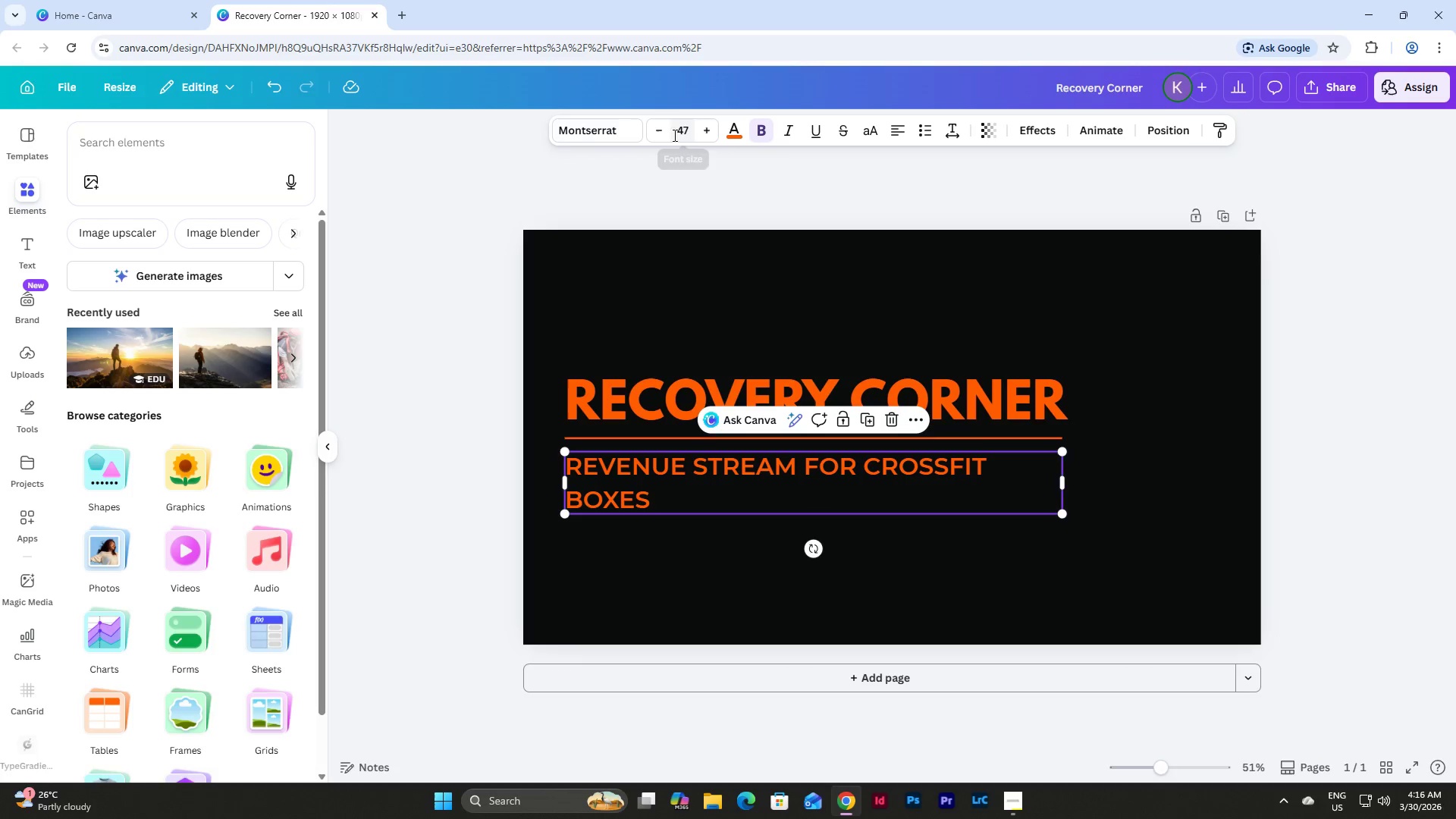 
double_click([658, 133])
 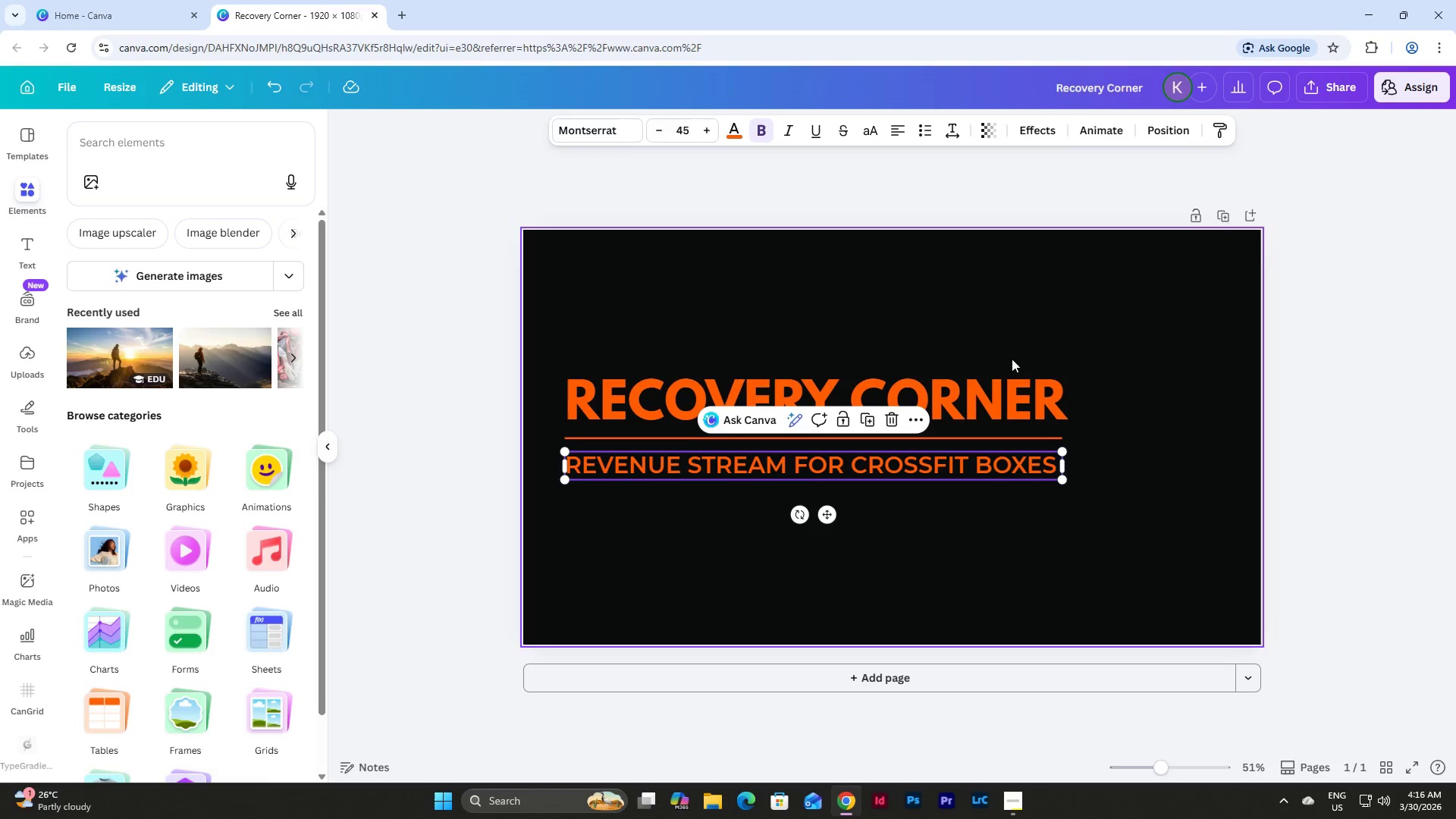 
left_click([1053, 391])
 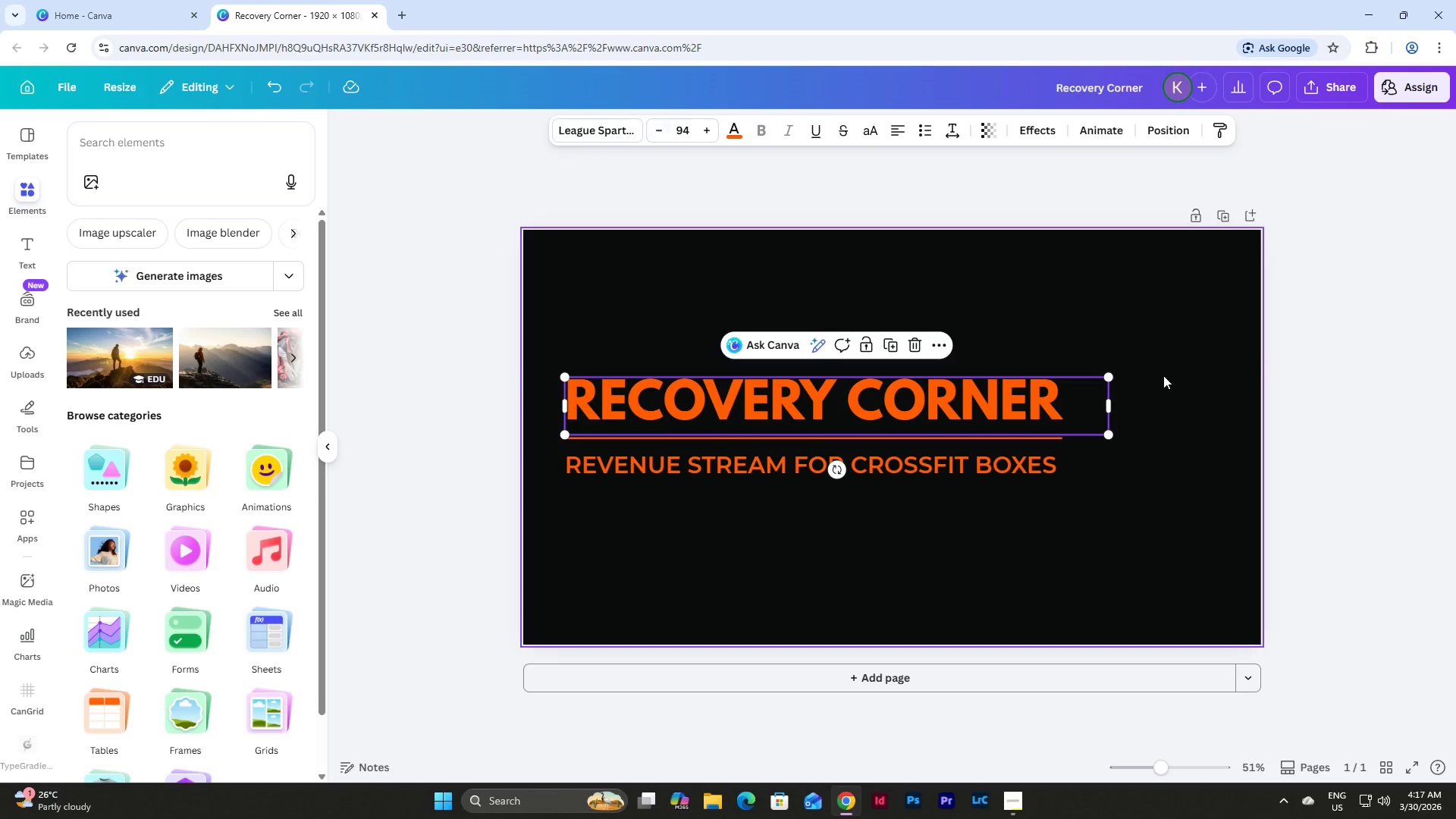 
left_click_drag(start_coordinate=[1116, 409], to_coordinate=[1100, 406])
 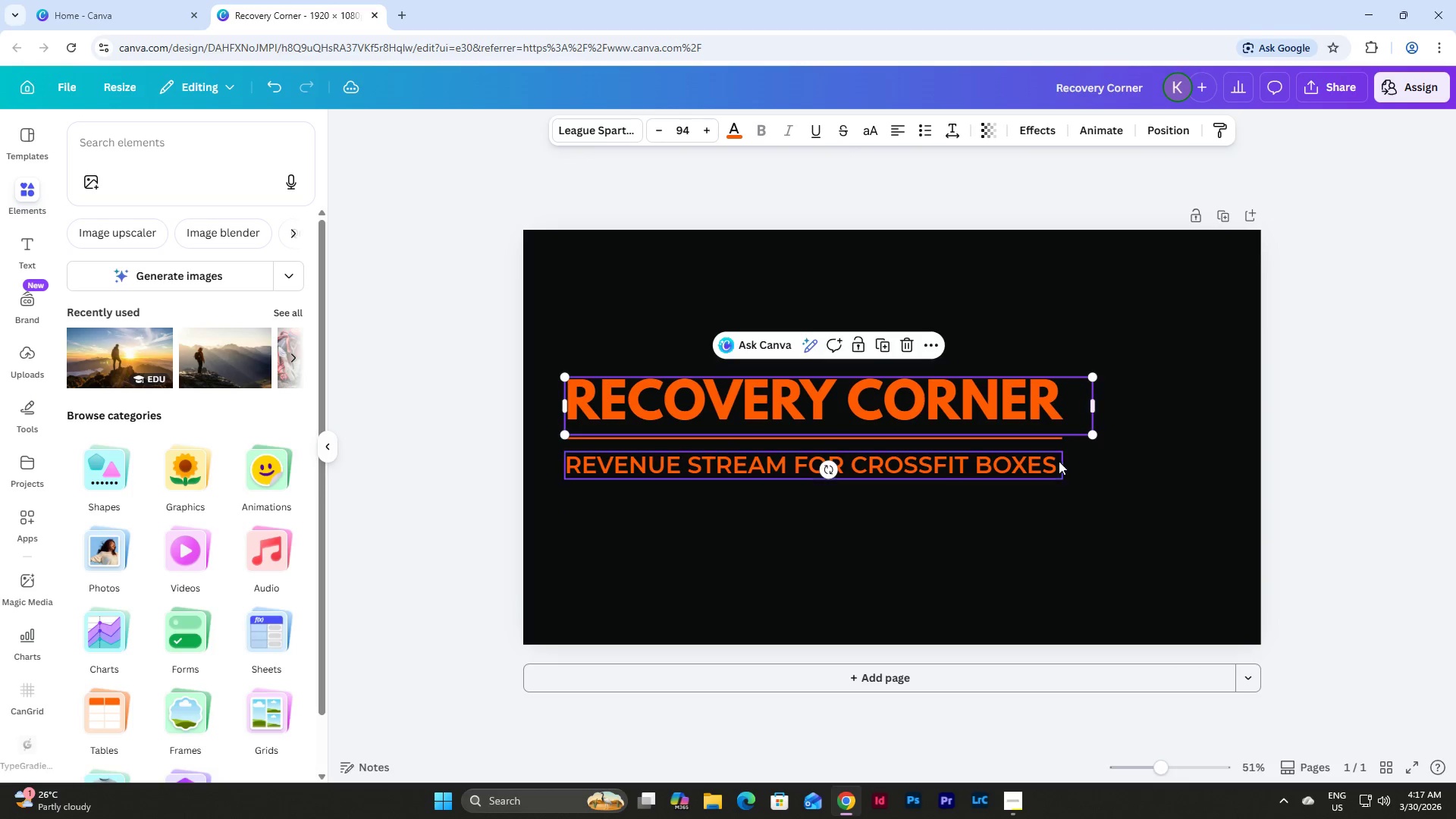 
left_click([1048, 468])
 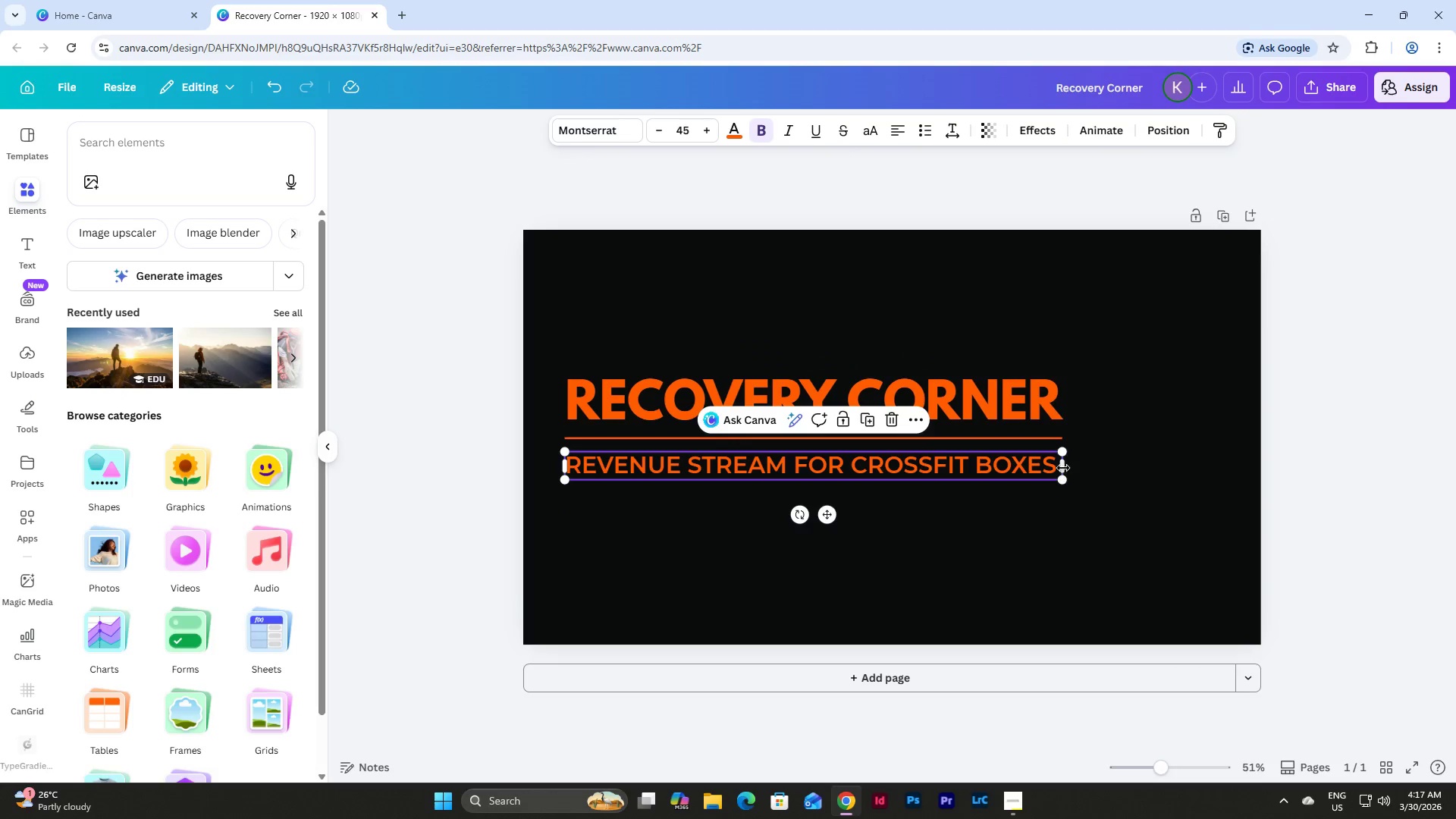 
left_click_drag(start_coordinate=[1067, 466], to_coordinate=[1098, 463])
 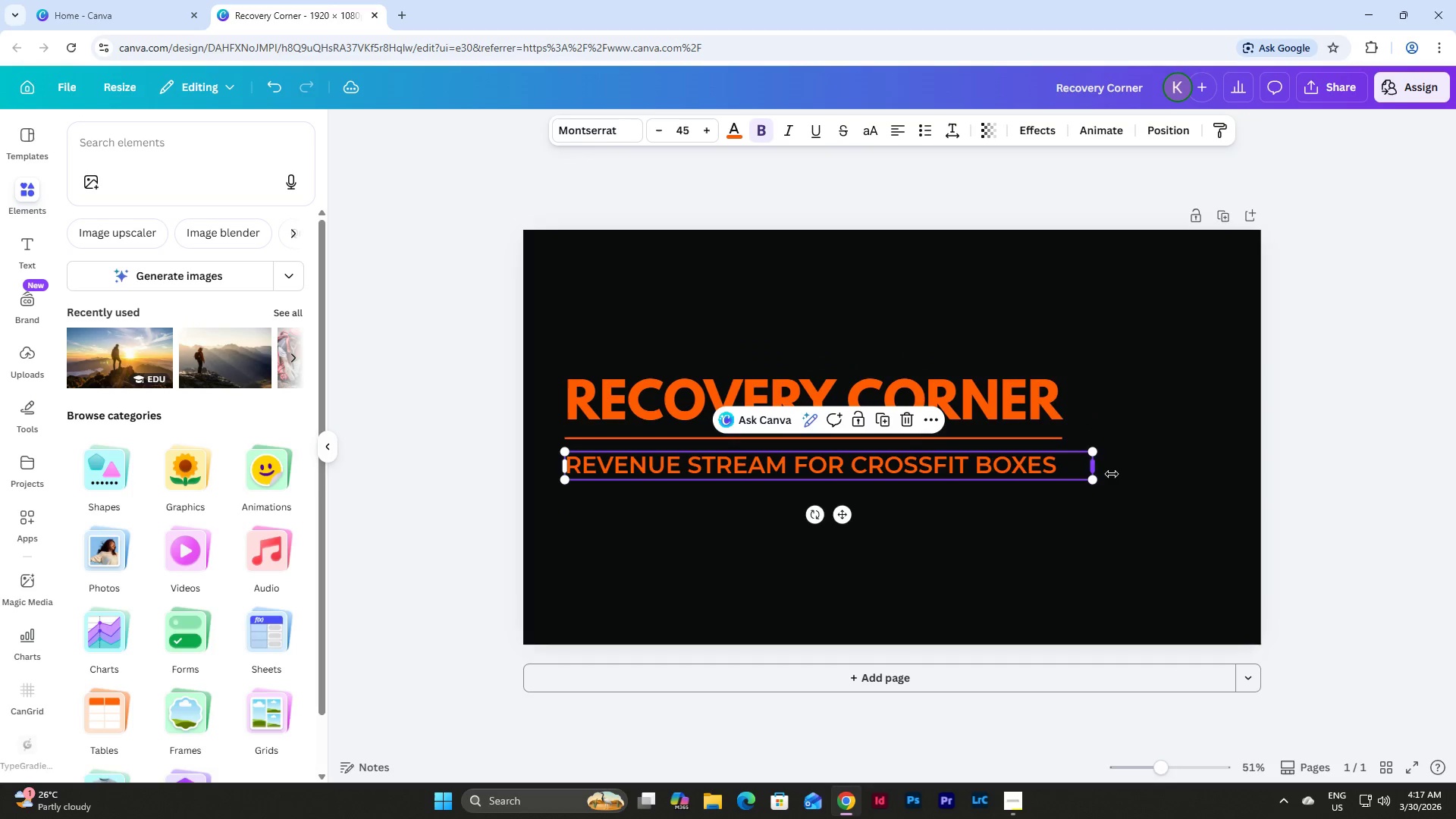 
left_click([1169, 488])
 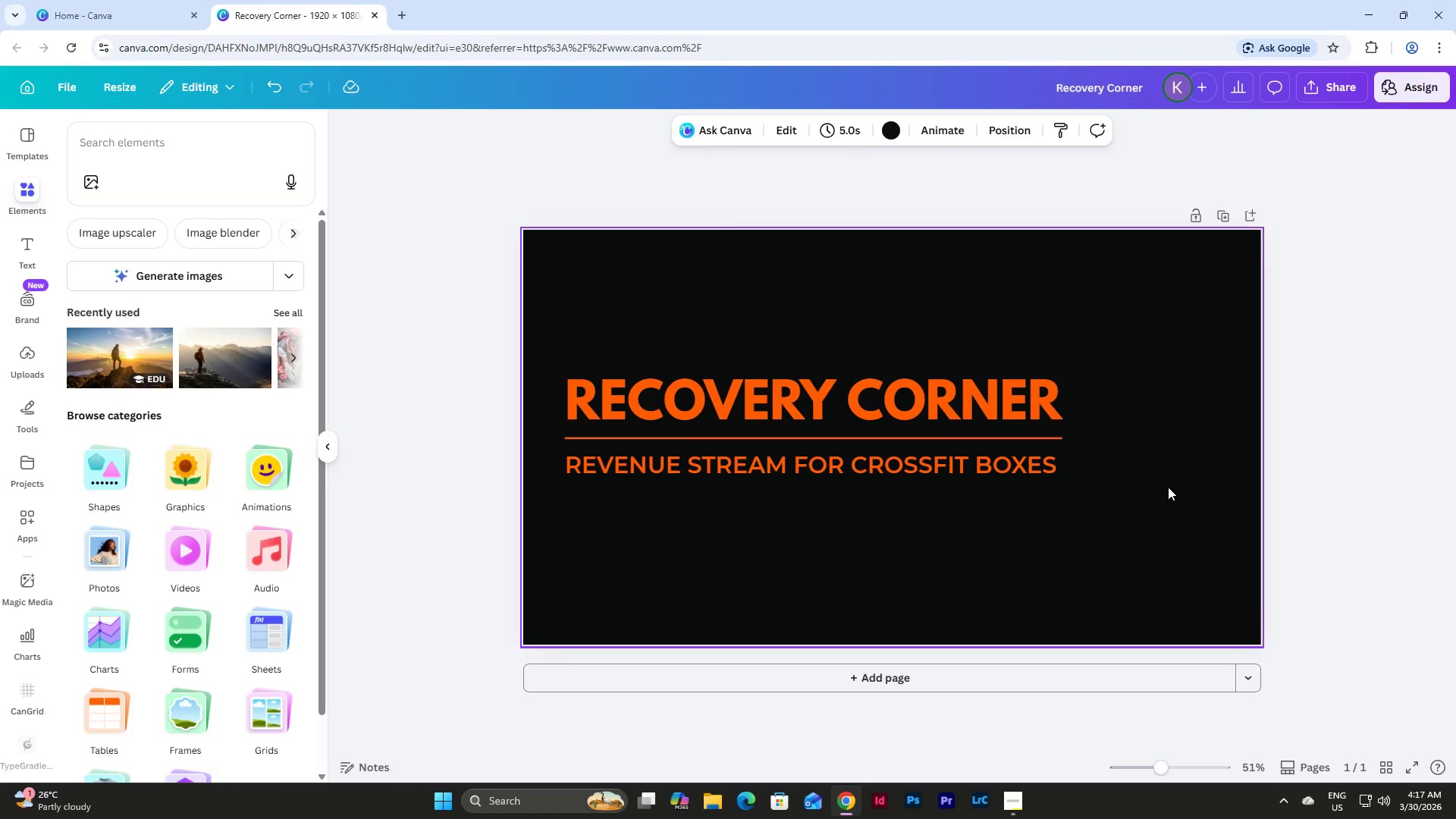 
scroll: coordinate [1166, 485], scroll_direction: up, amount: 1.0
 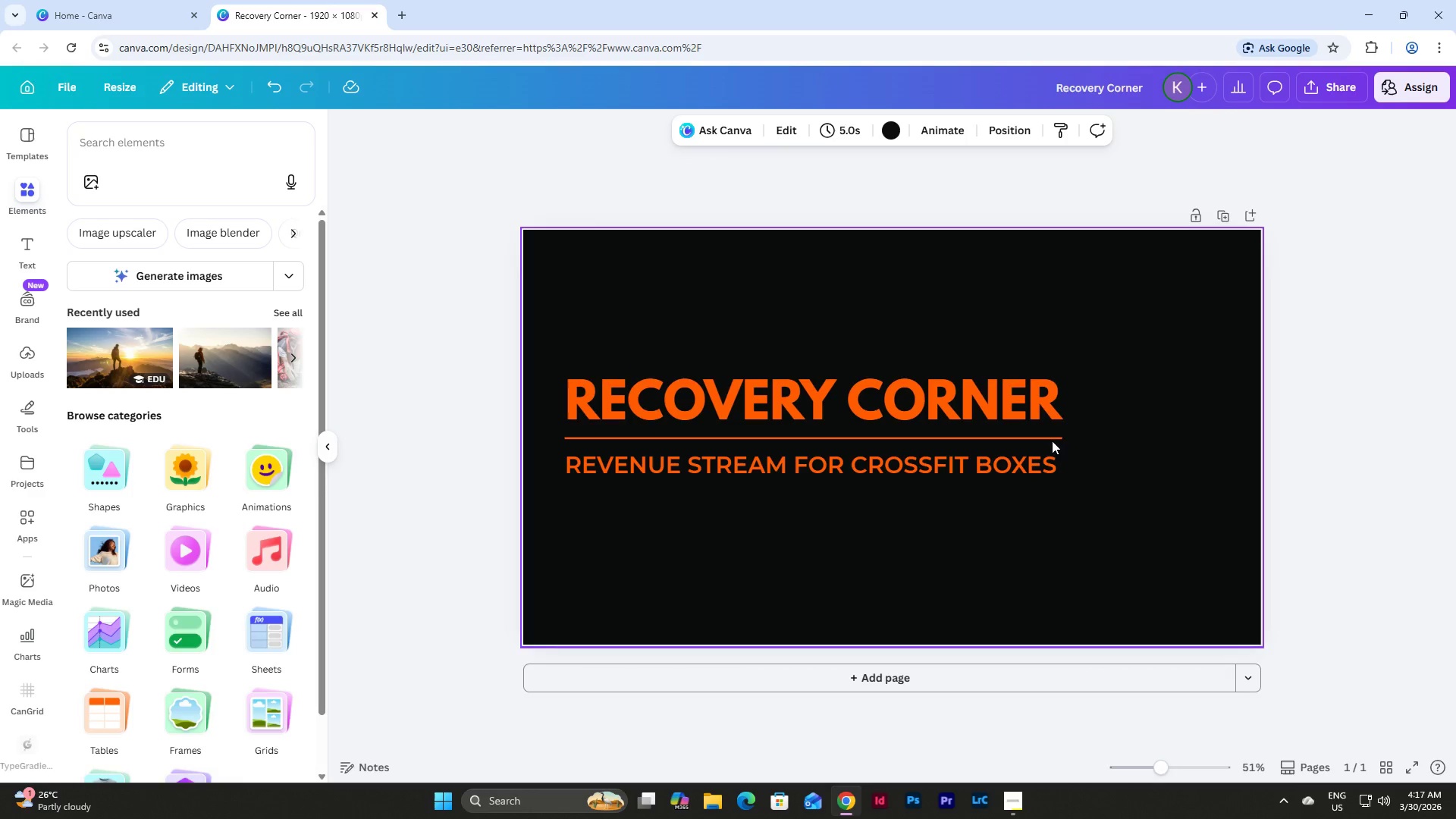 
left_click([1051, 439])
 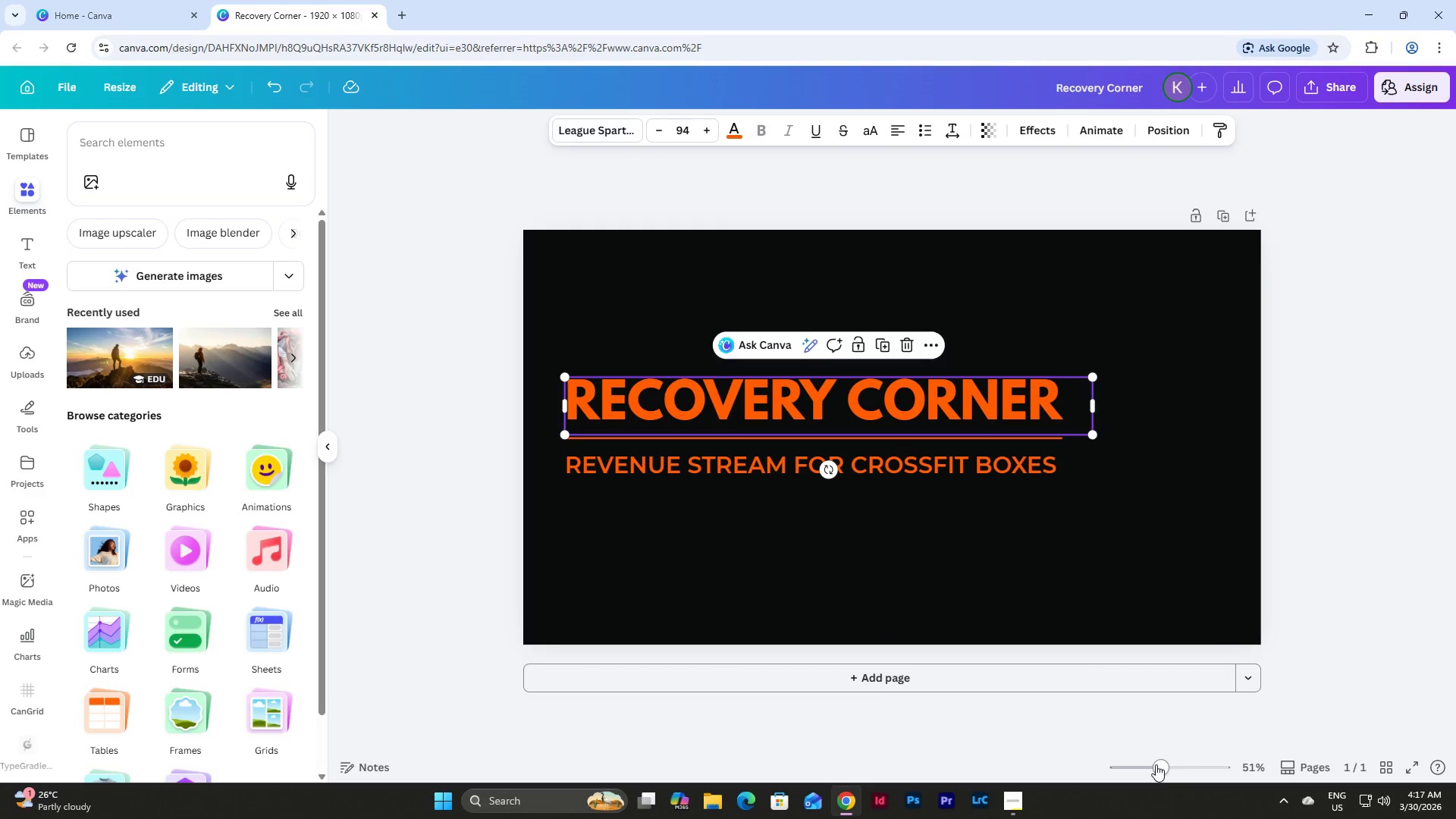 
left_click_drag(start_coordinate=[1152, 768], to_coordinate=[1180, 767])
 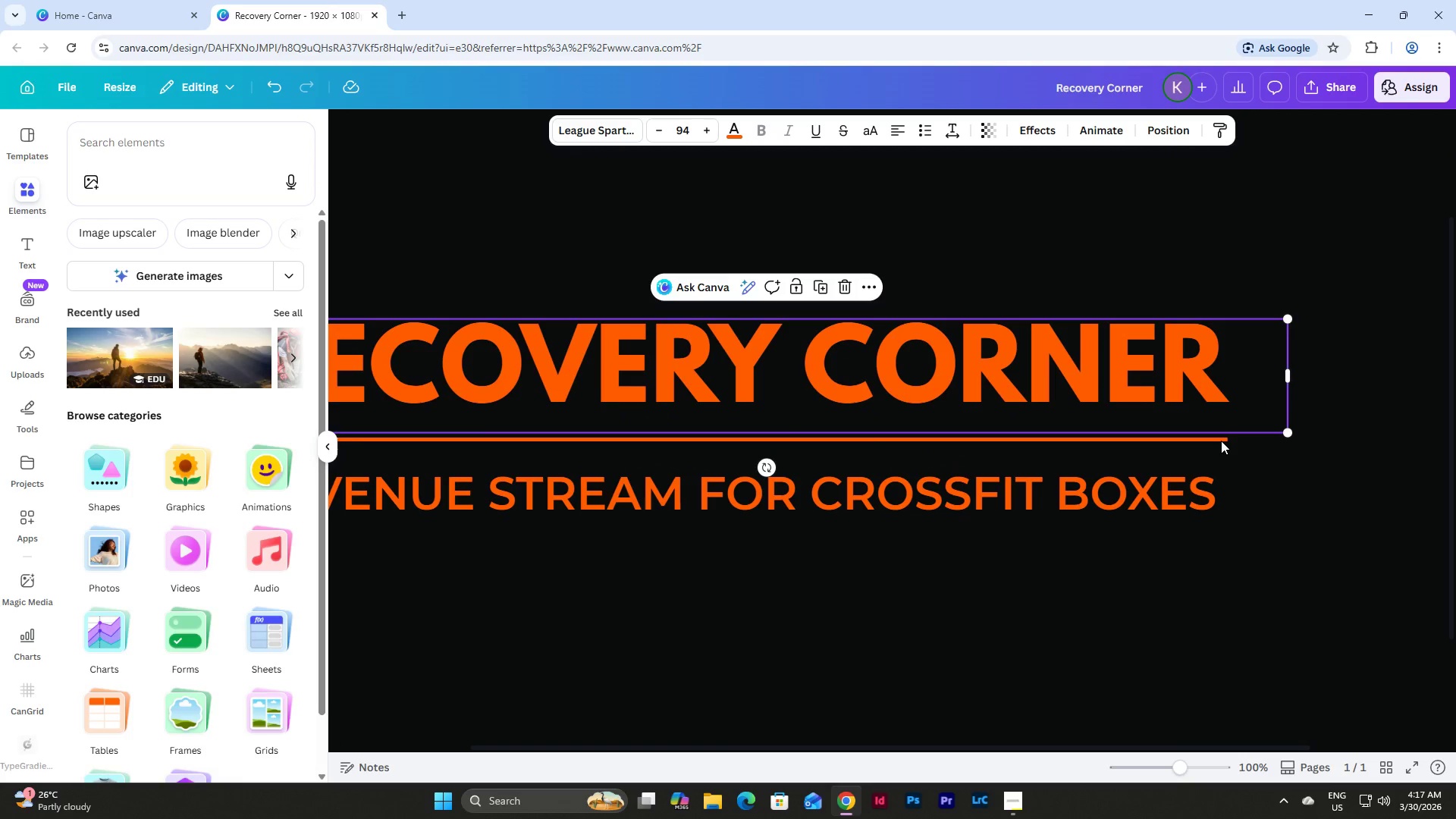 
left_click([1219, 441])
 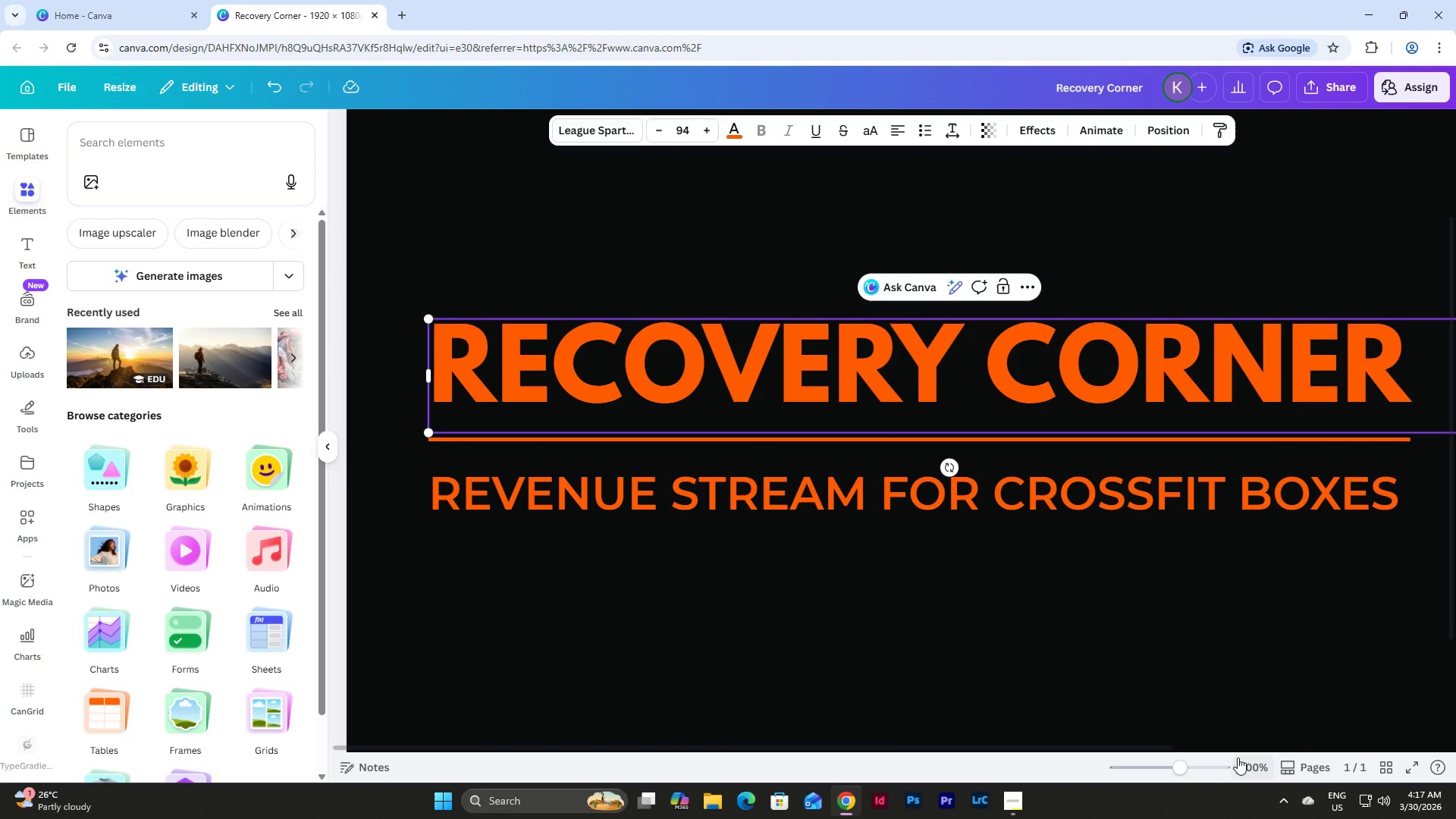 
left_click_drag(start_coordinate=[1191, 763], to_coordinate=[1198, 763])
 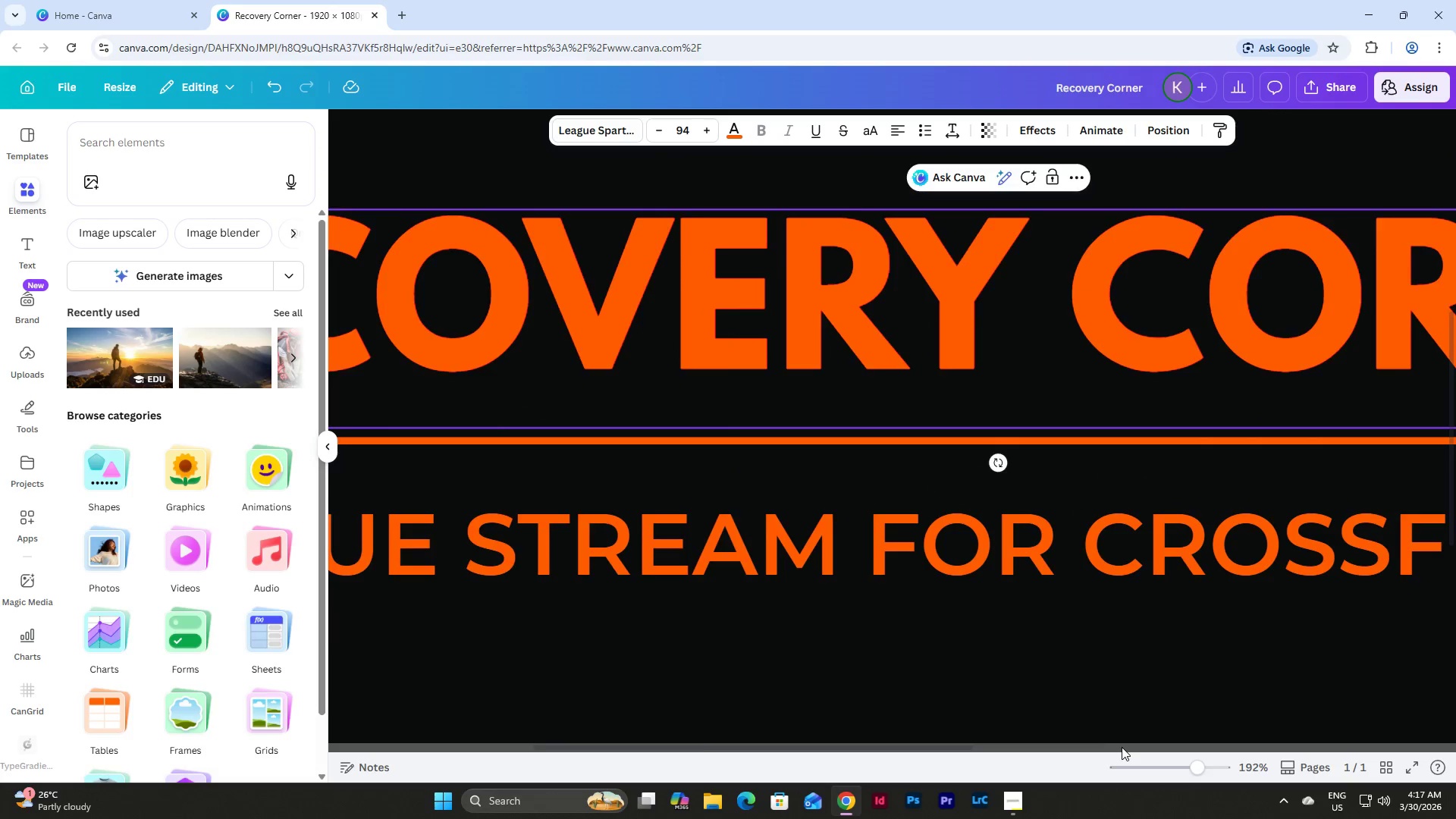 
left_click_drag(start_coordinate=[1114, 748], to_coordinate=[1238, 738])
 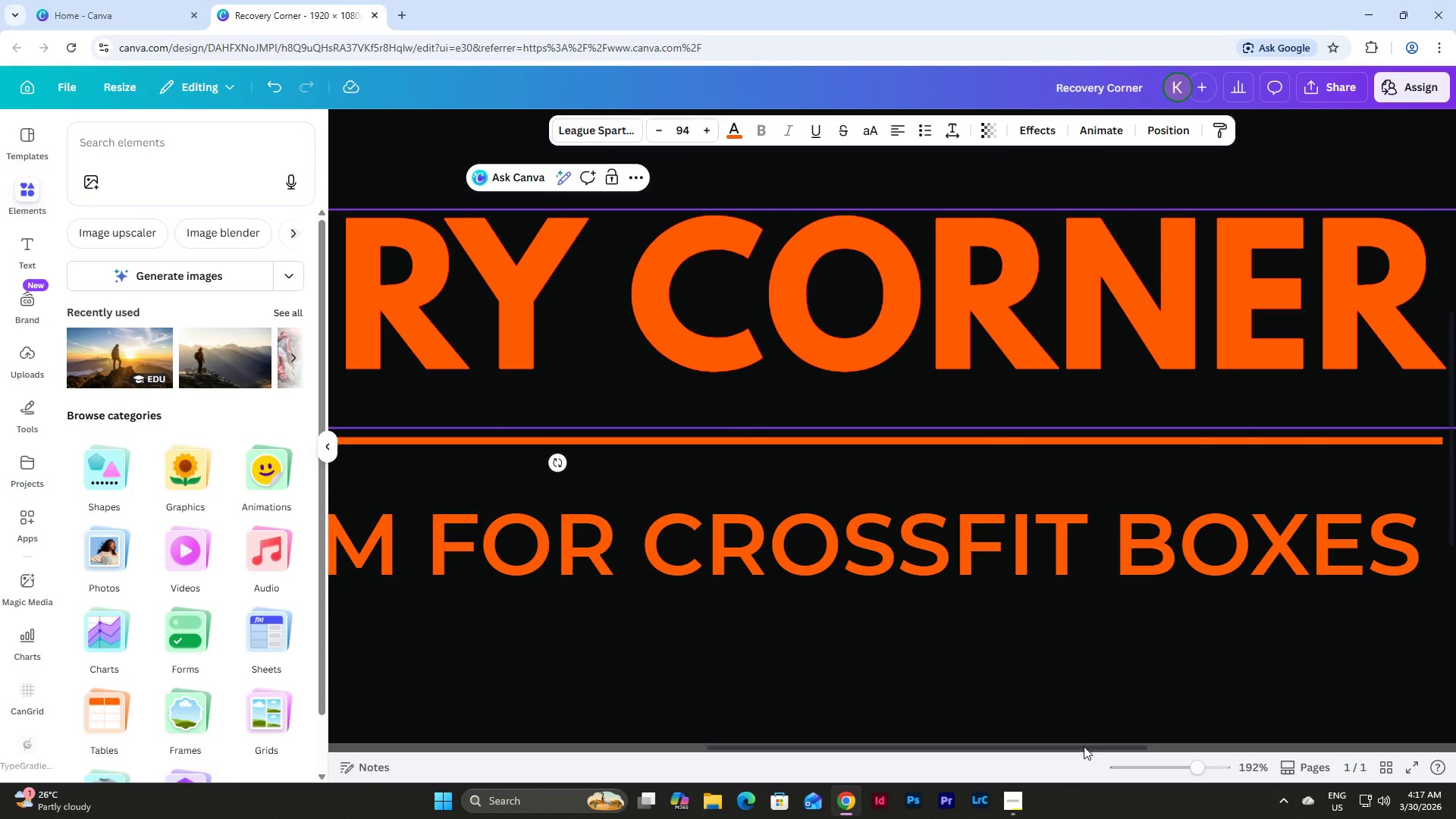 
left_click_drag(start_coordinate=[1084, 746], to_coordinate=[1203, 742])
 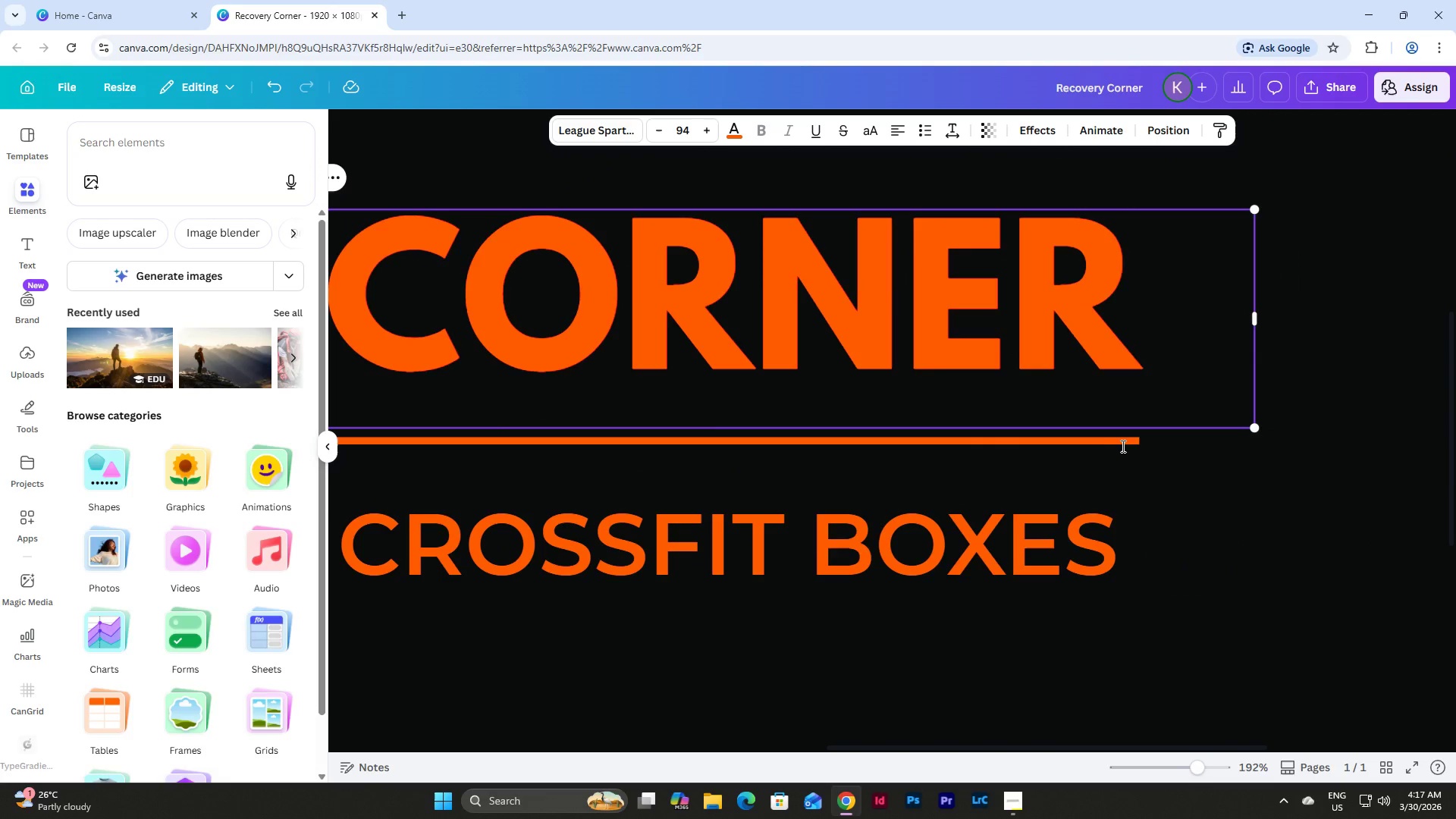 
left_click([1122, 445])
 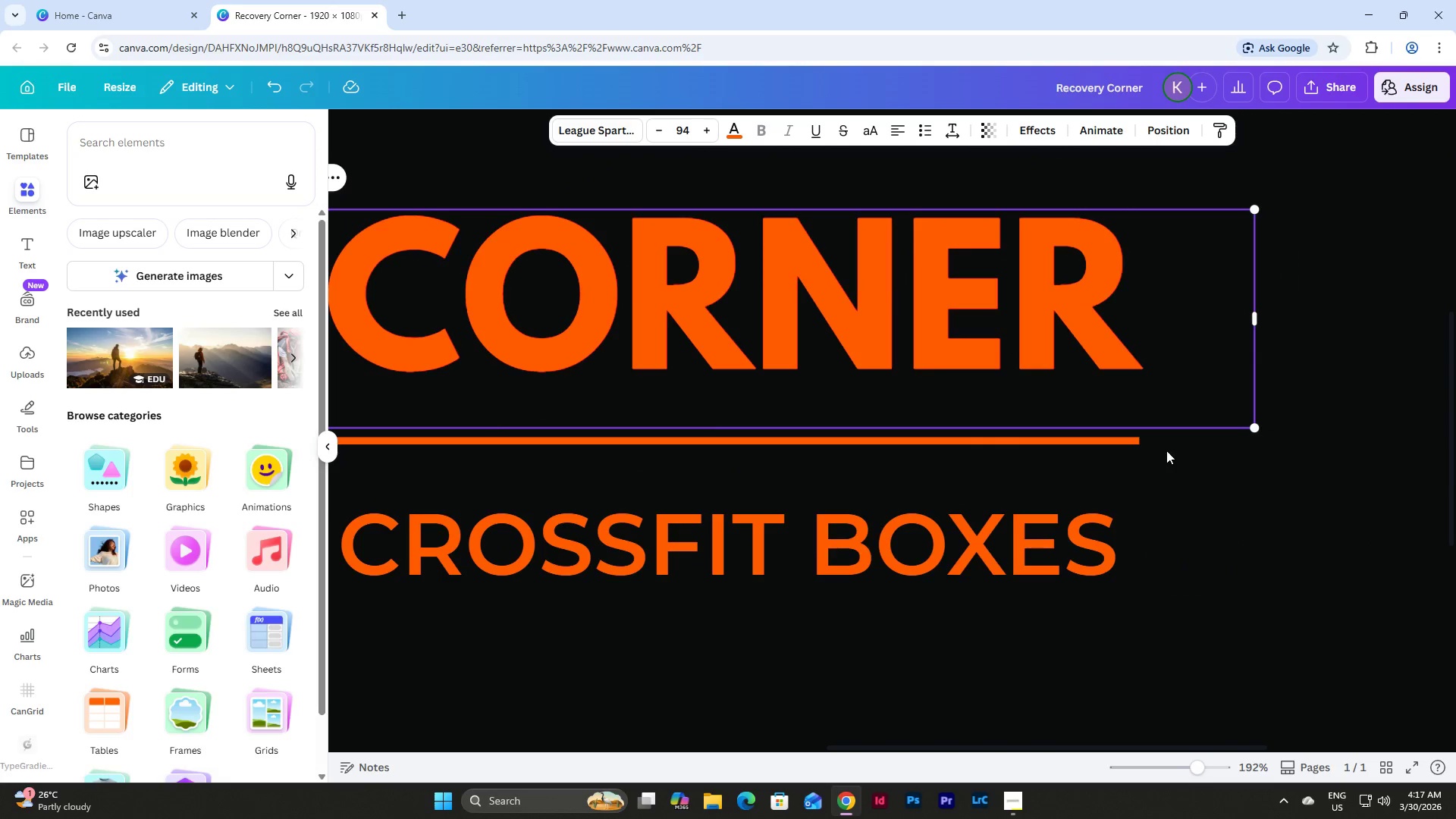 
triple_click([1207, 443])
 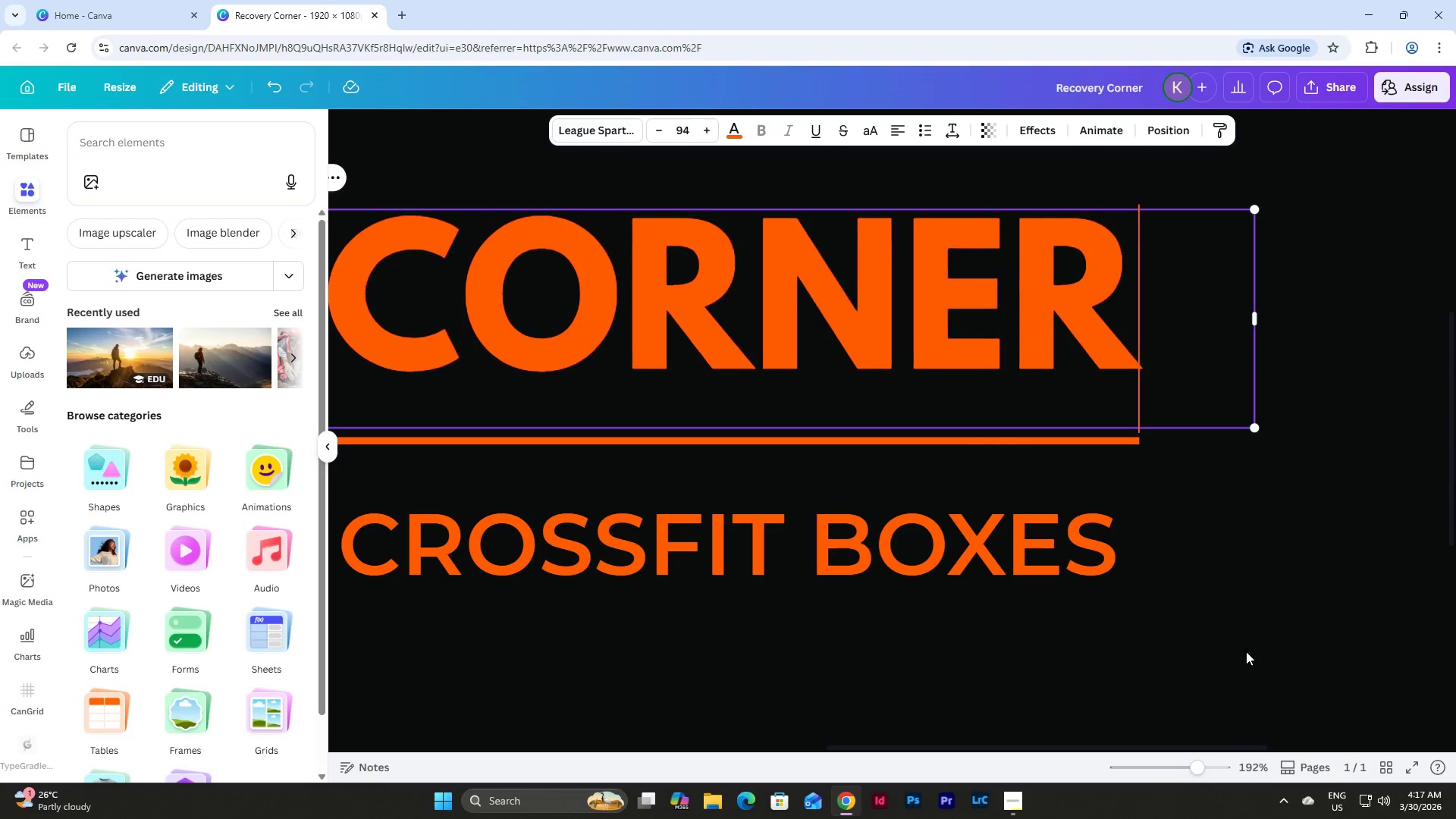 
left_click([1285, 444])
 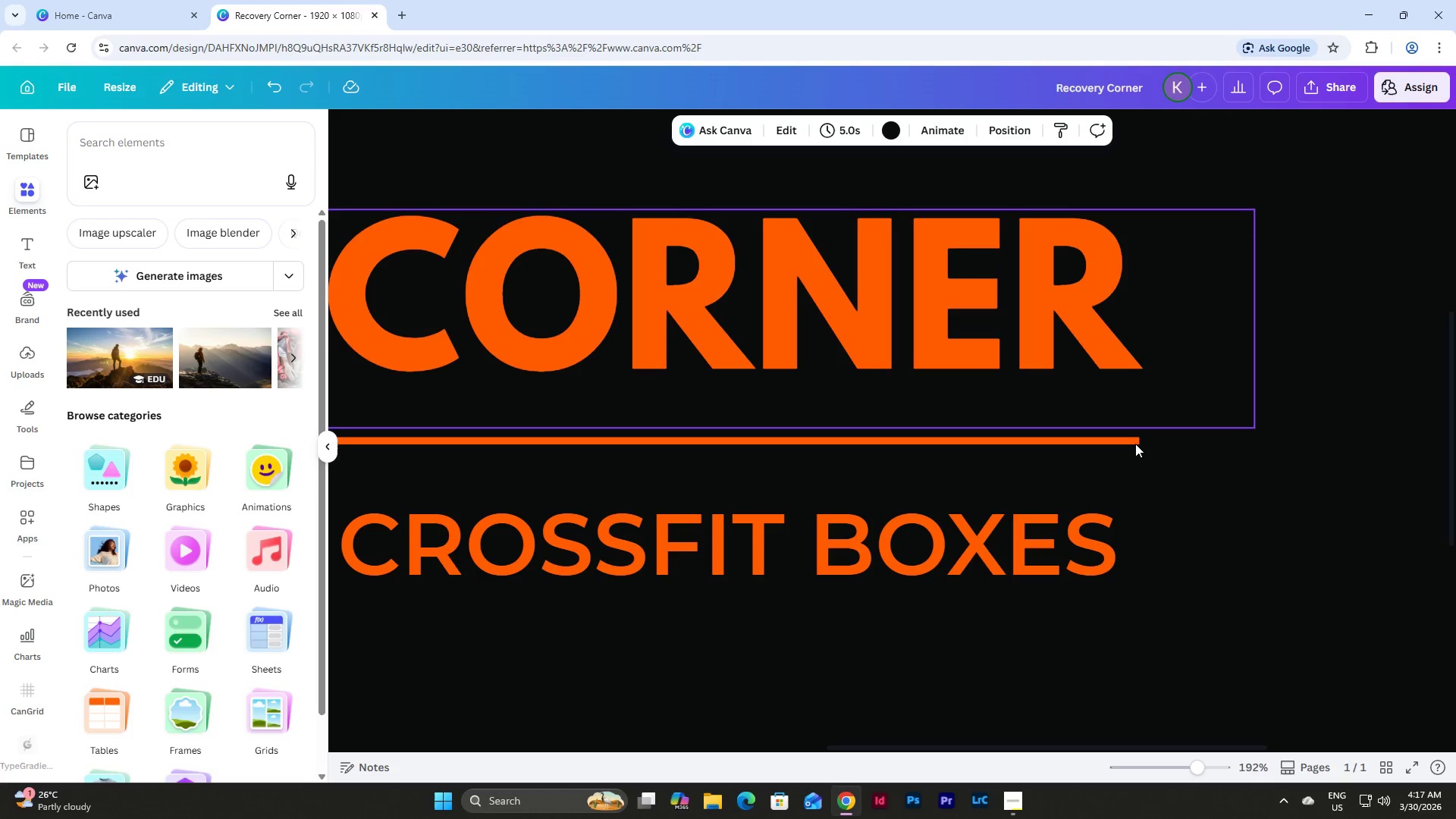 
left_click([1108, 450])
 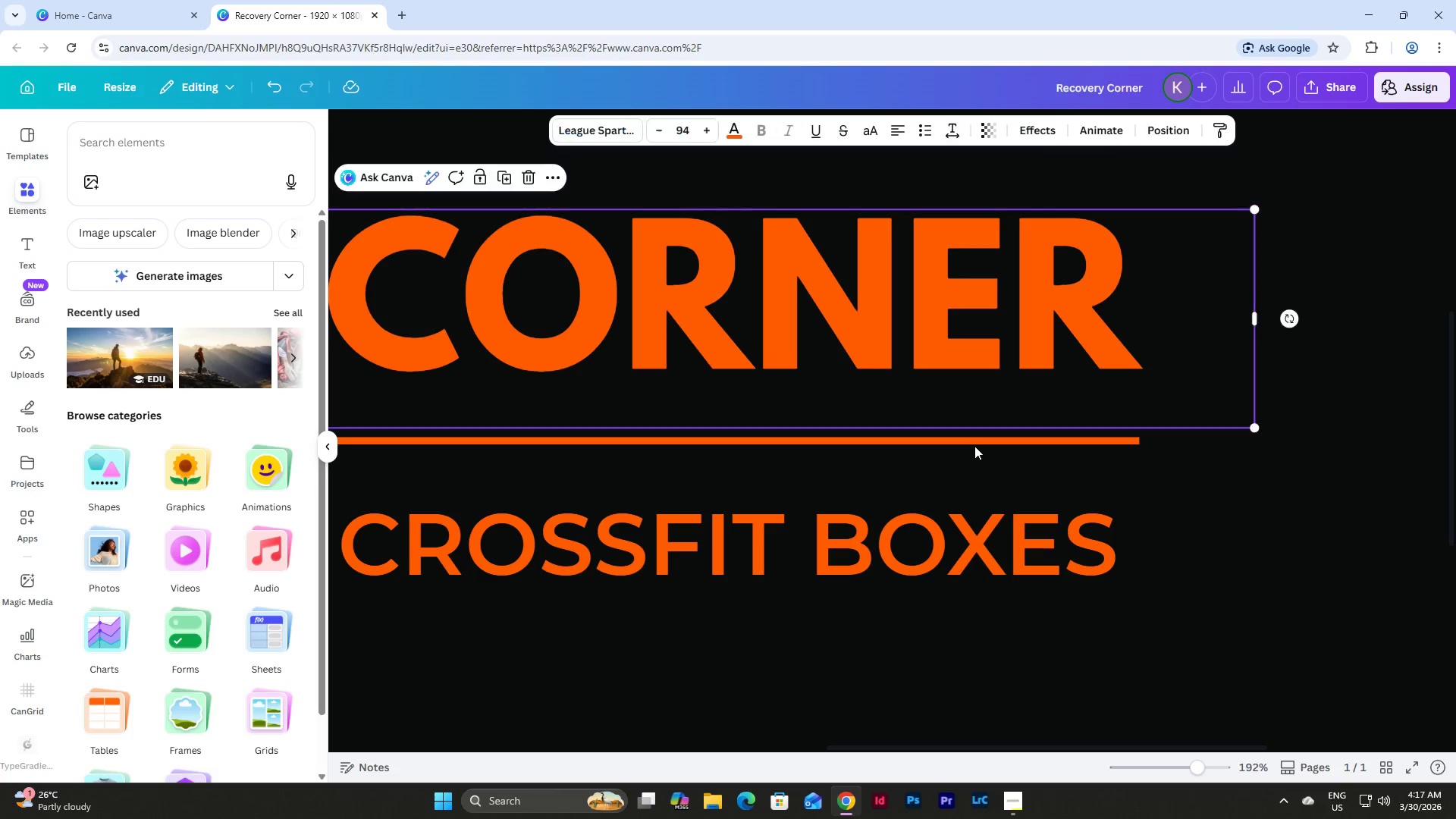 
double_click([947, 437])
 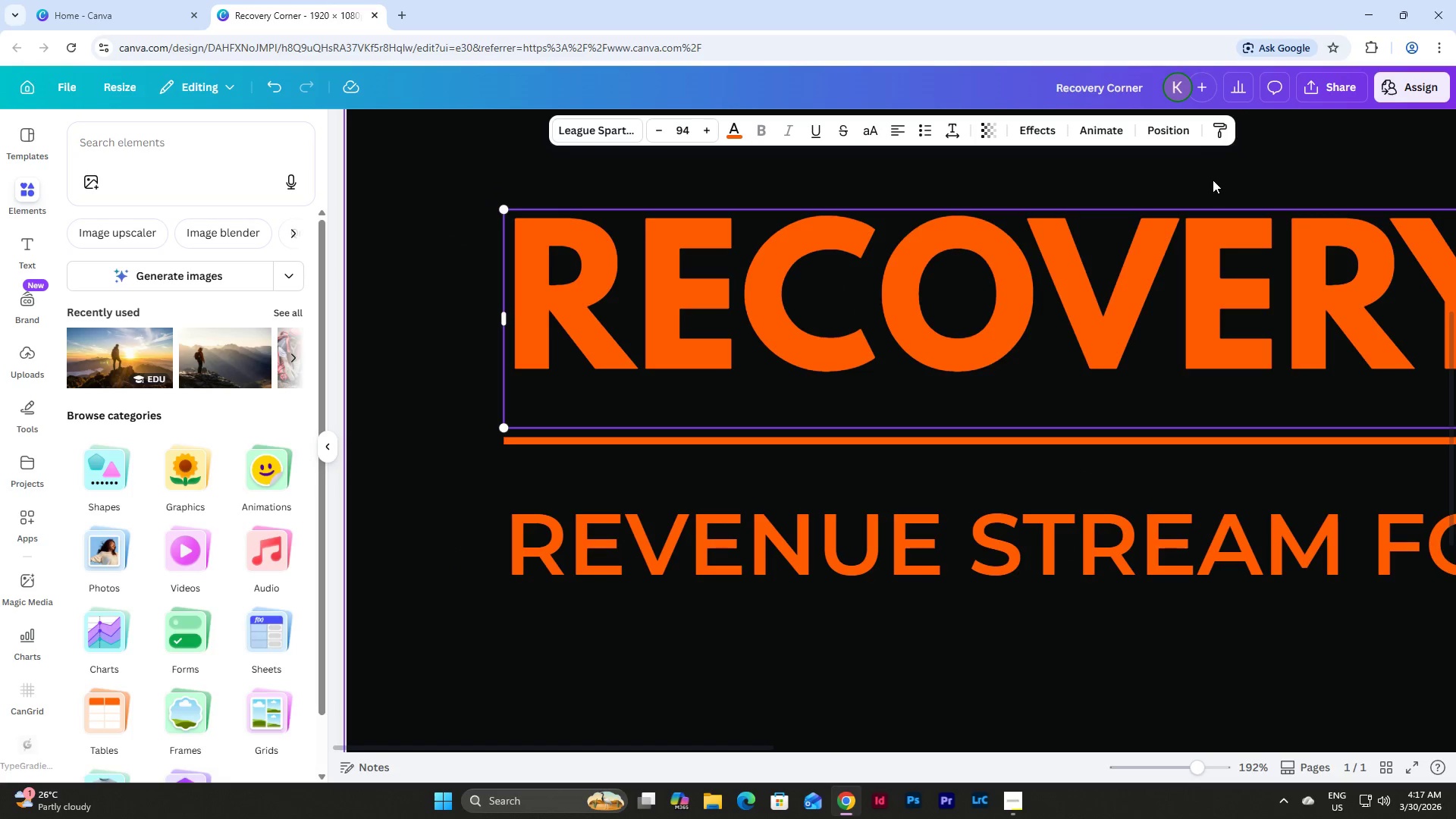 
left_click([1164, 134])
 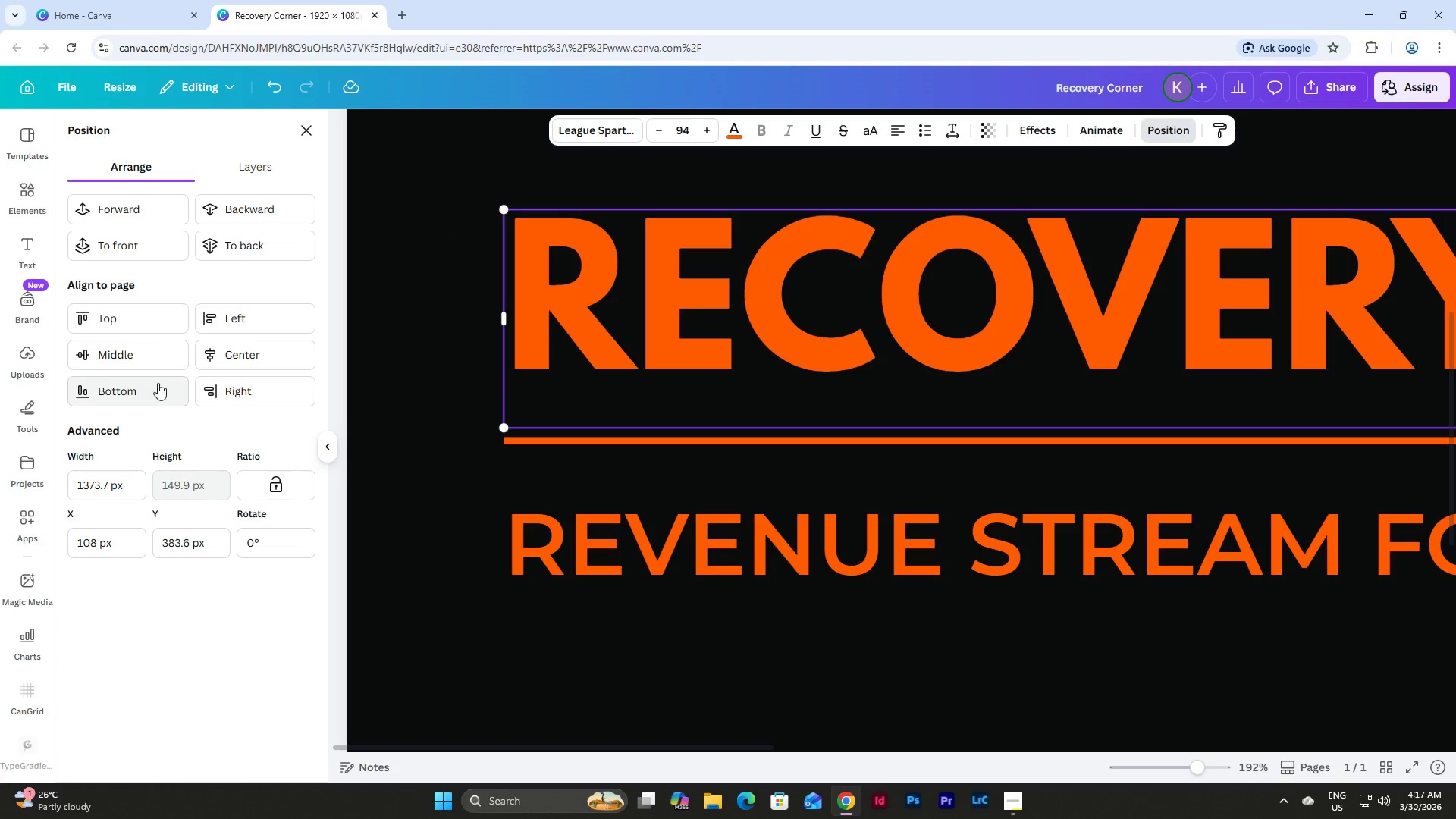 
left_click([226, 157])
 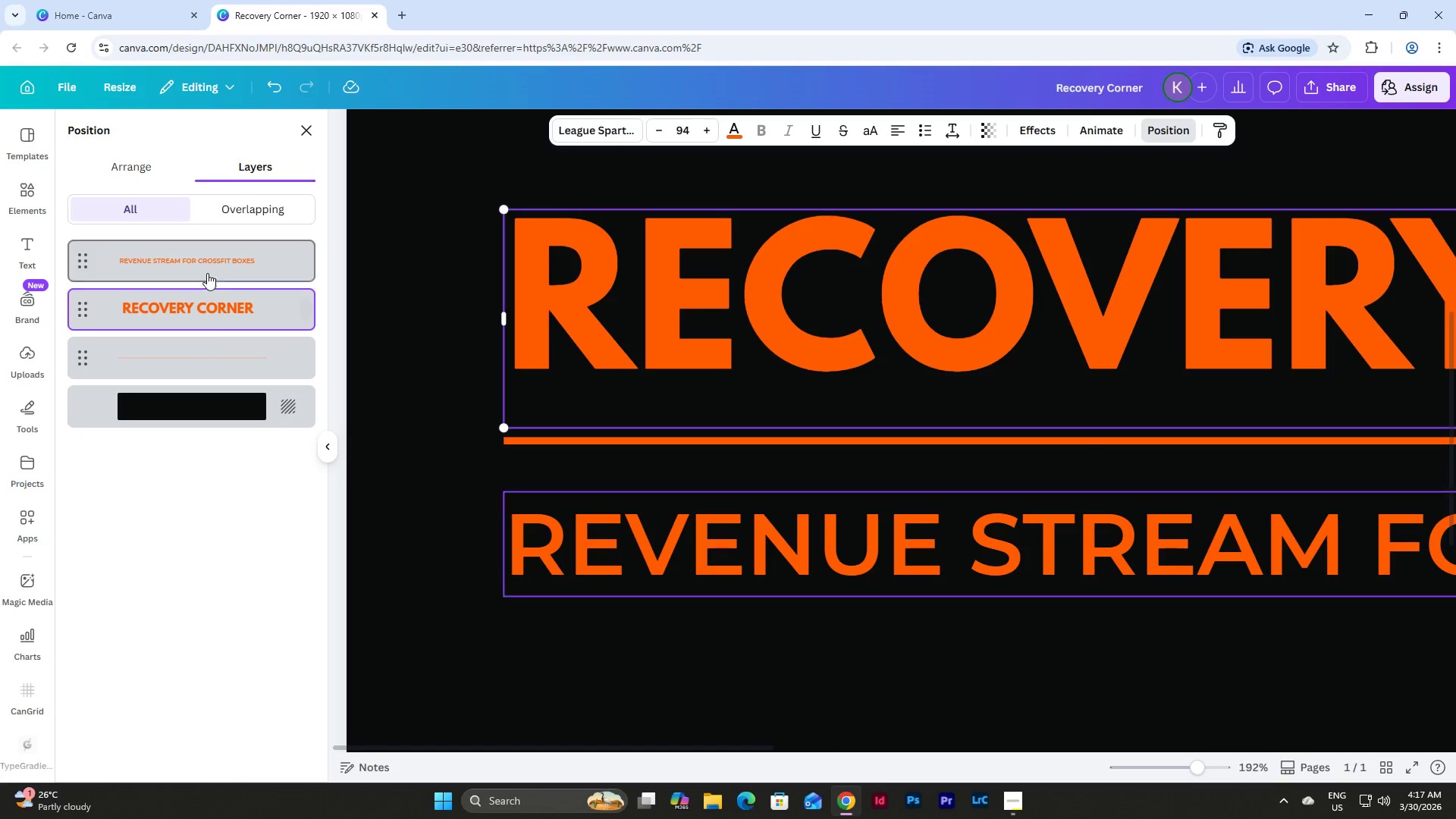 
left_click([218, 360])
 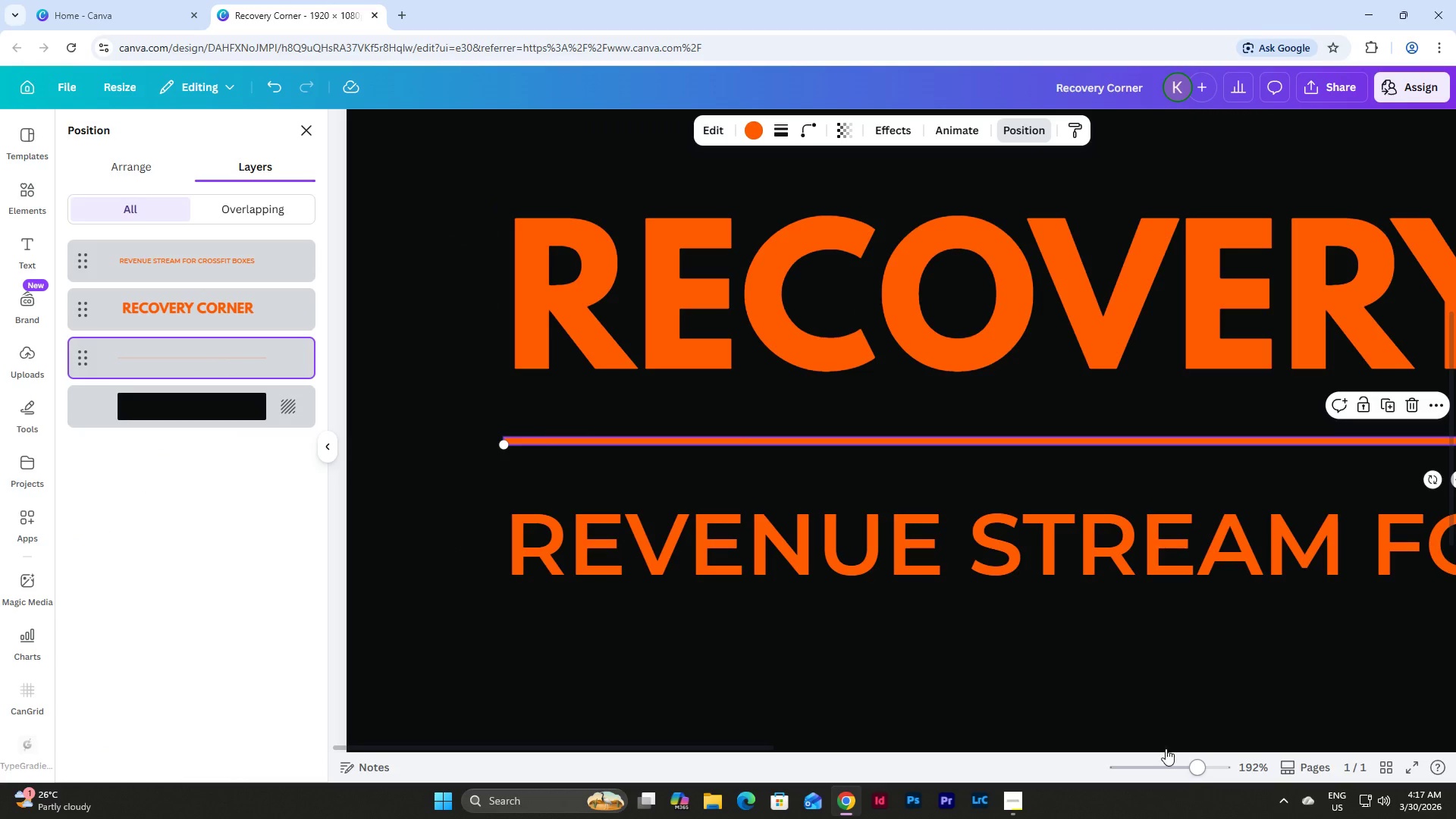 
left_click_drag(start_coordinate=[1080, 745], to_coordinate=[1156, 745])
 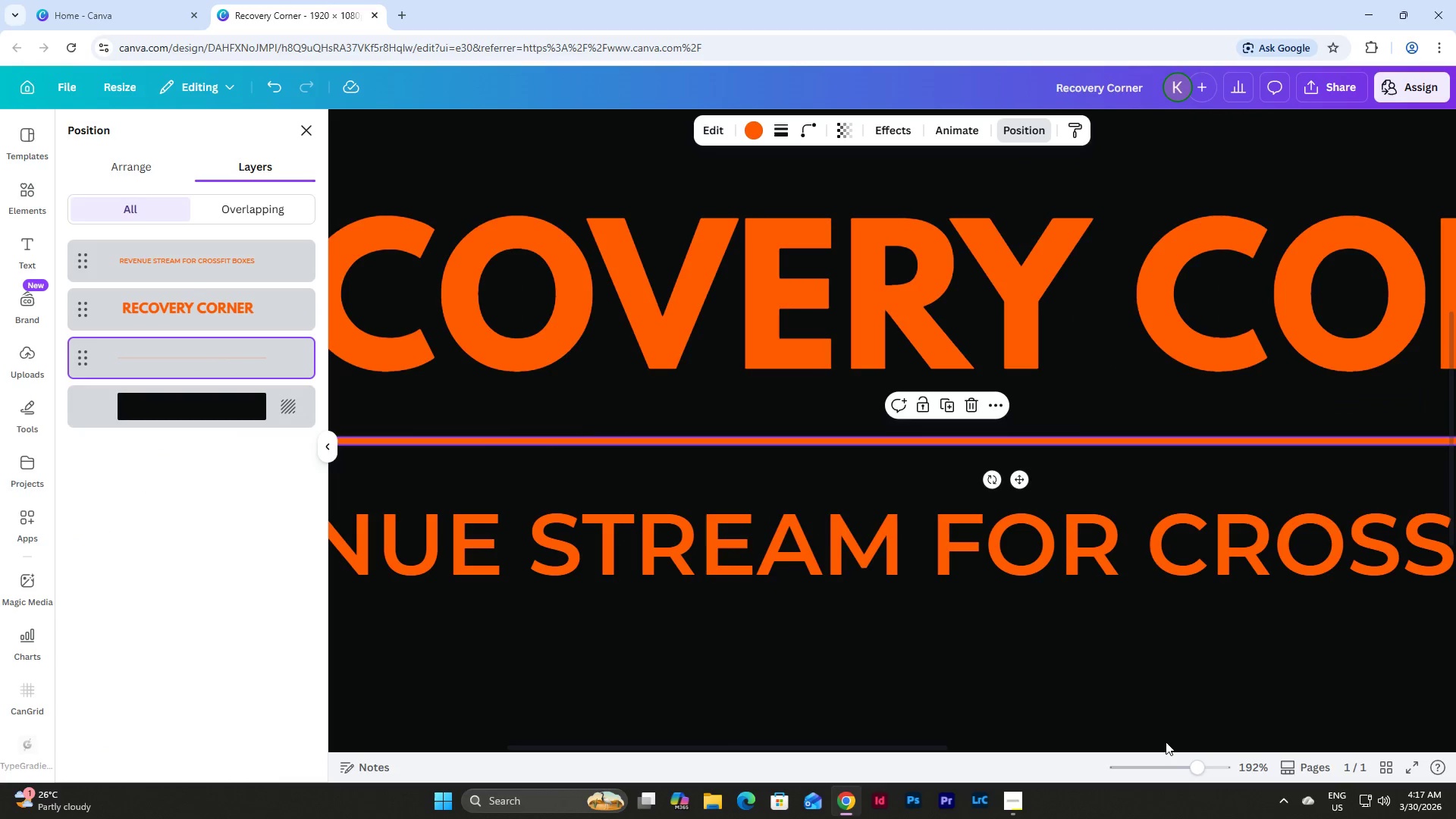 
left_click([1166, 742])
 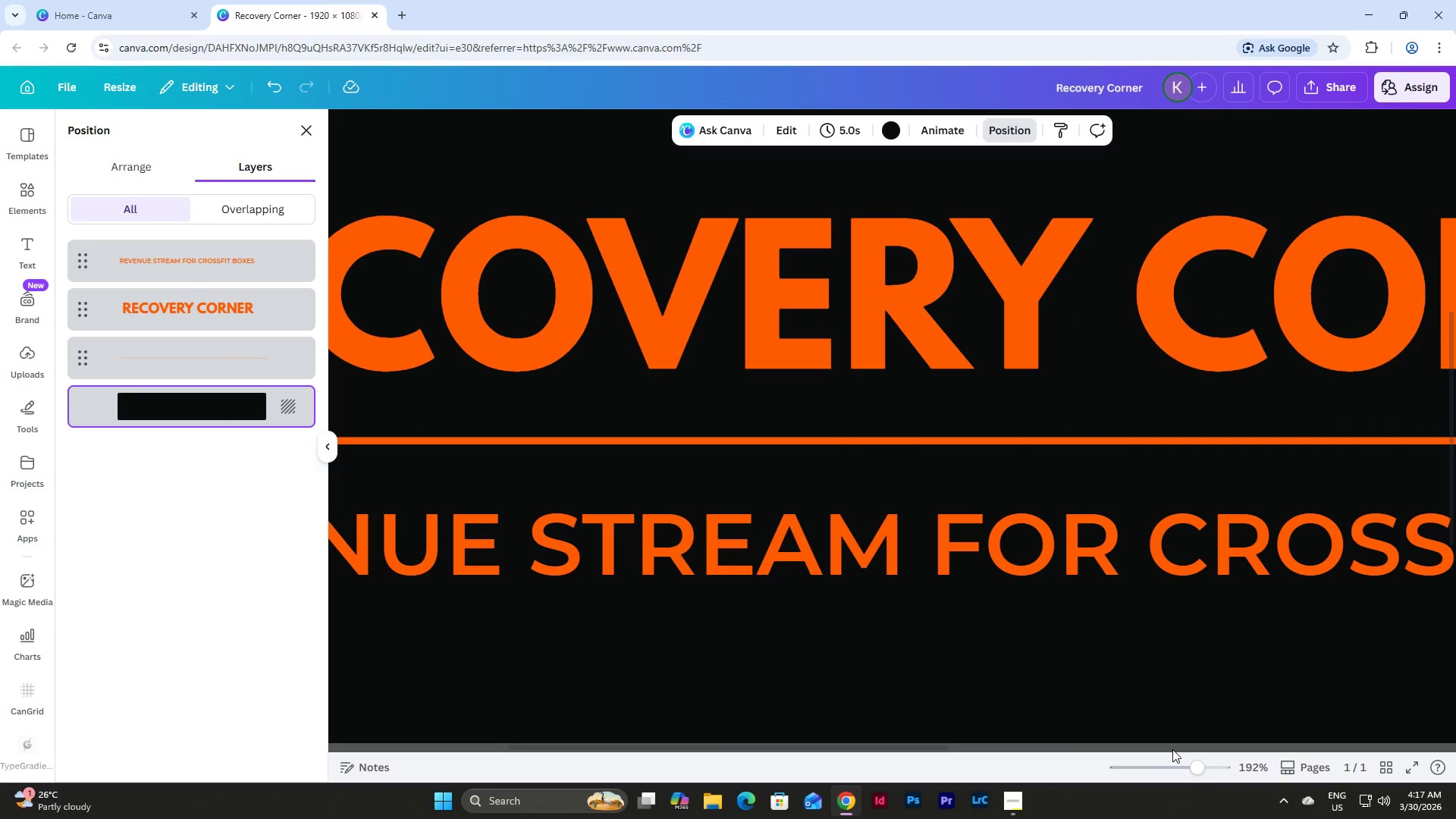 
left_click([1176, 747])
 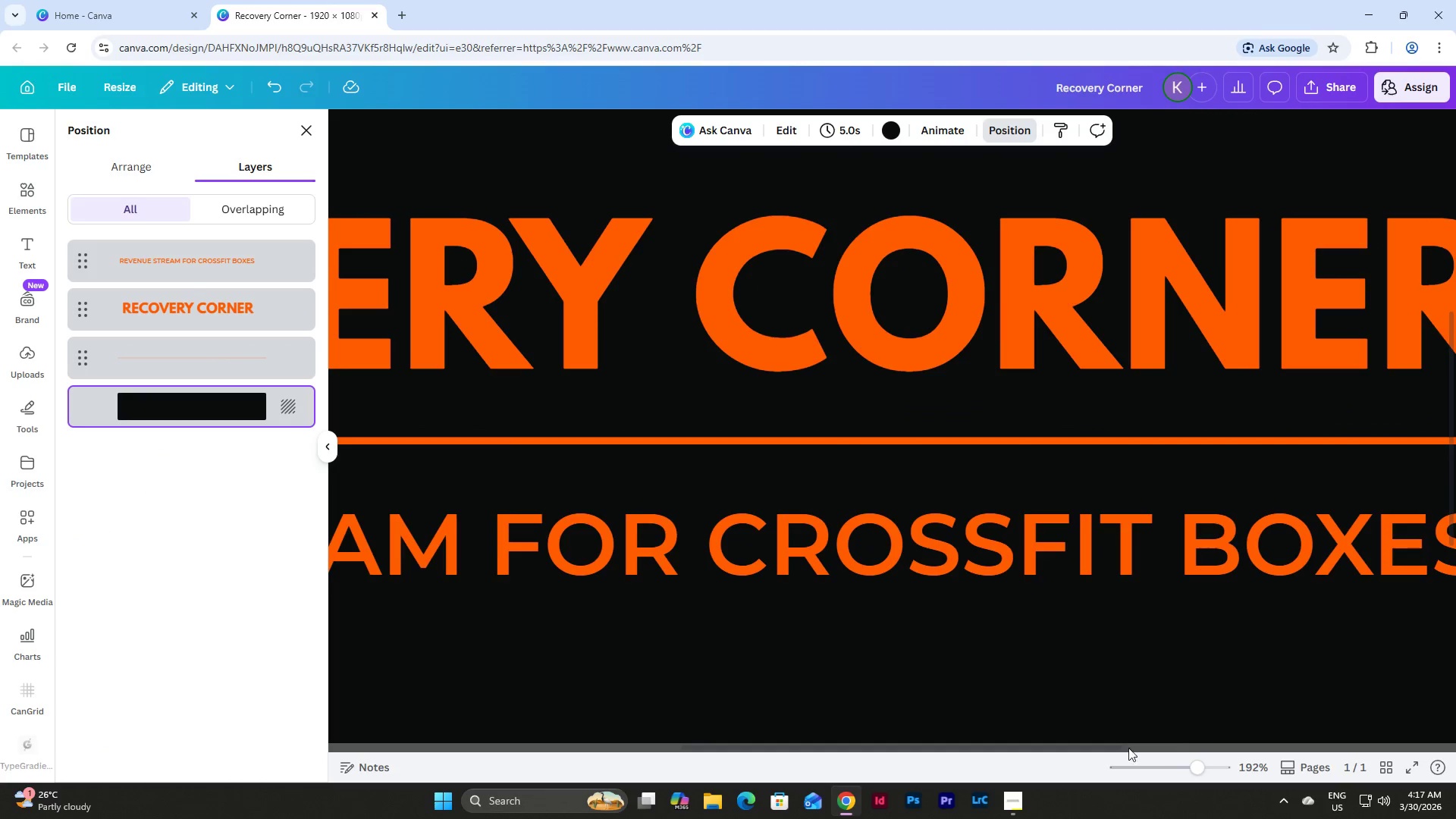 
left_click_drag(start_coordinate=[1109, 743], to_coordinate=[1269, 754])
 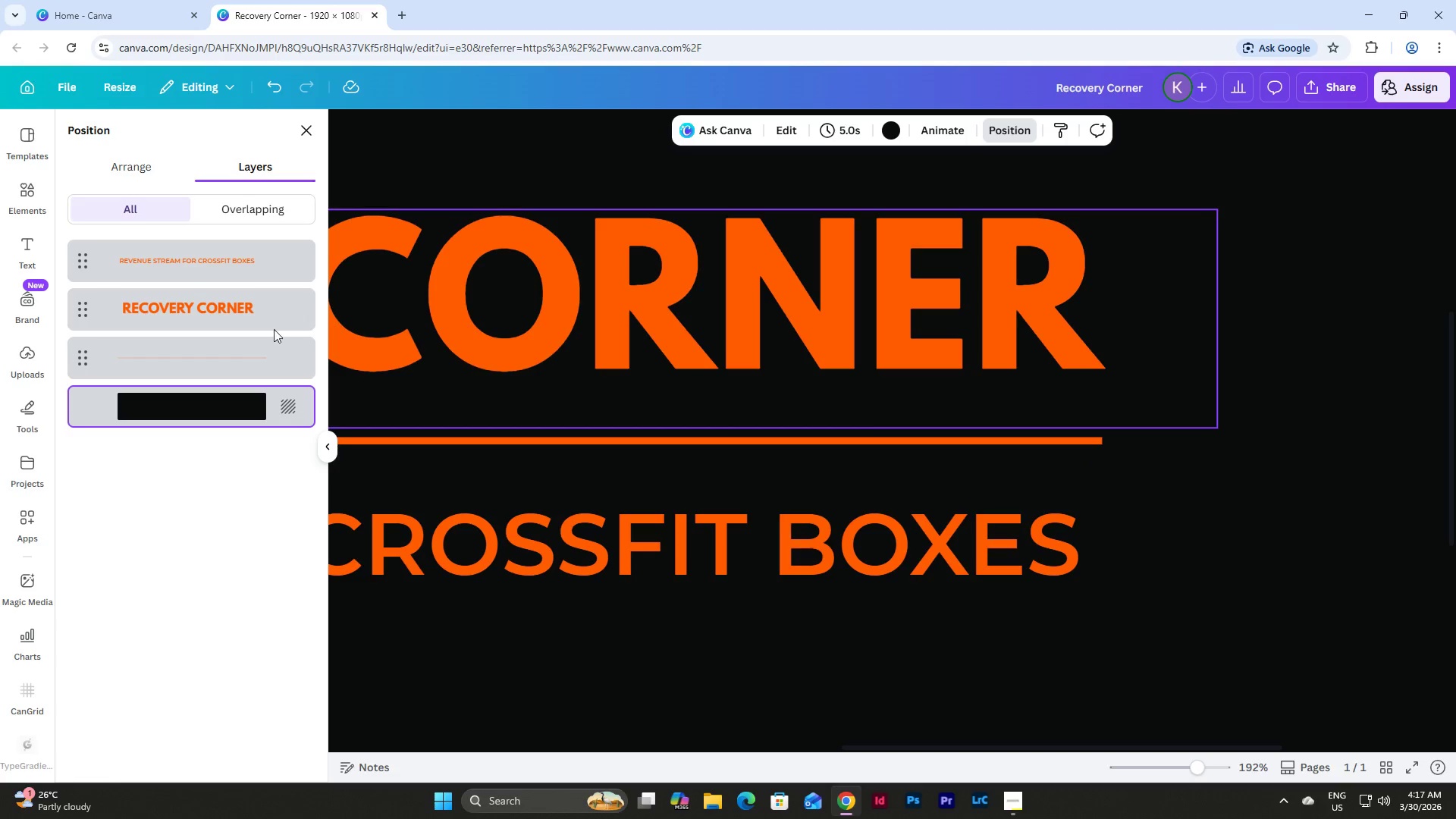 
left_click([237, 355])
 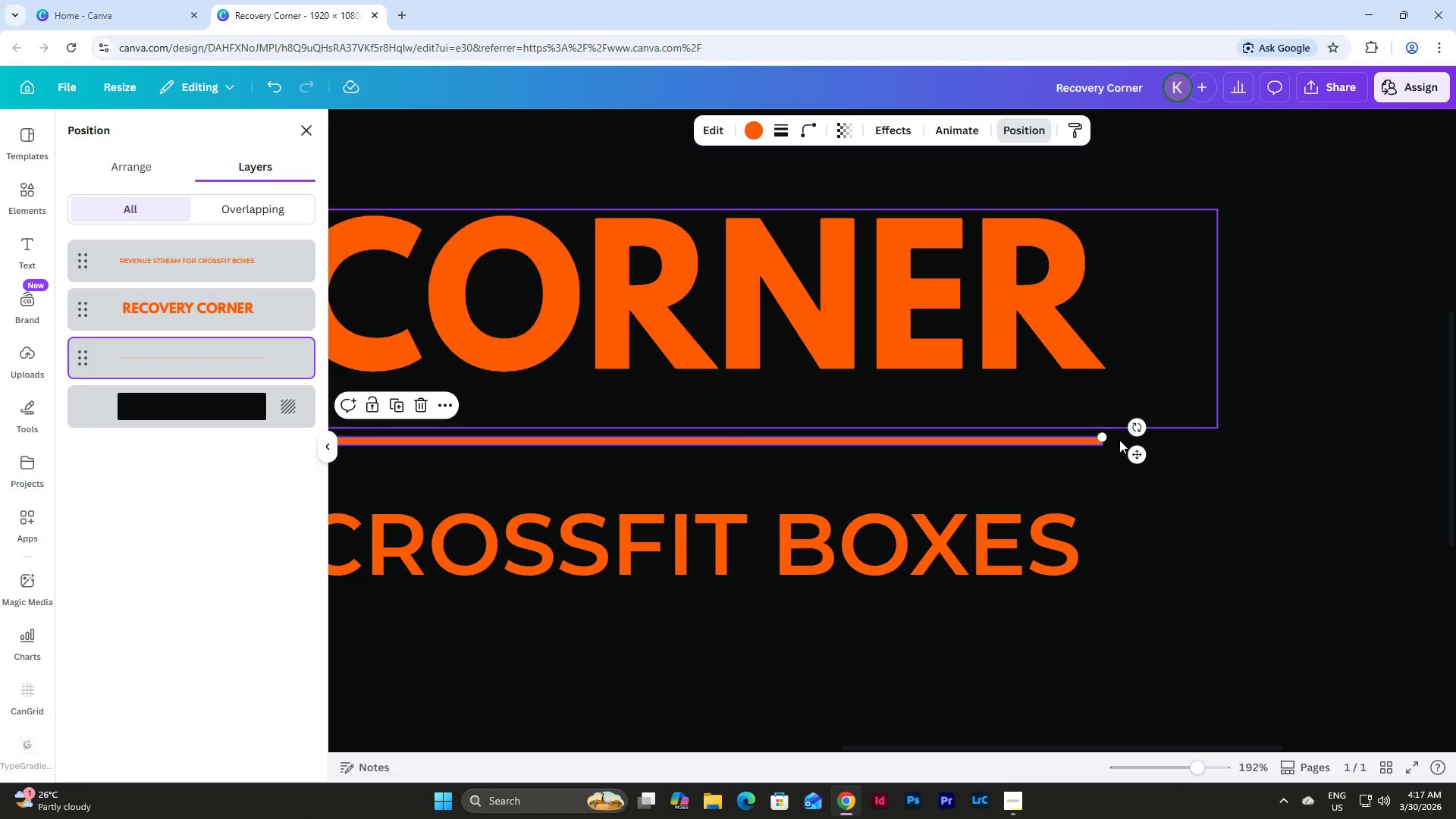 
left_click_drag(start_coordinate=[1103, 435], to_coordinate=[1216, 444])
 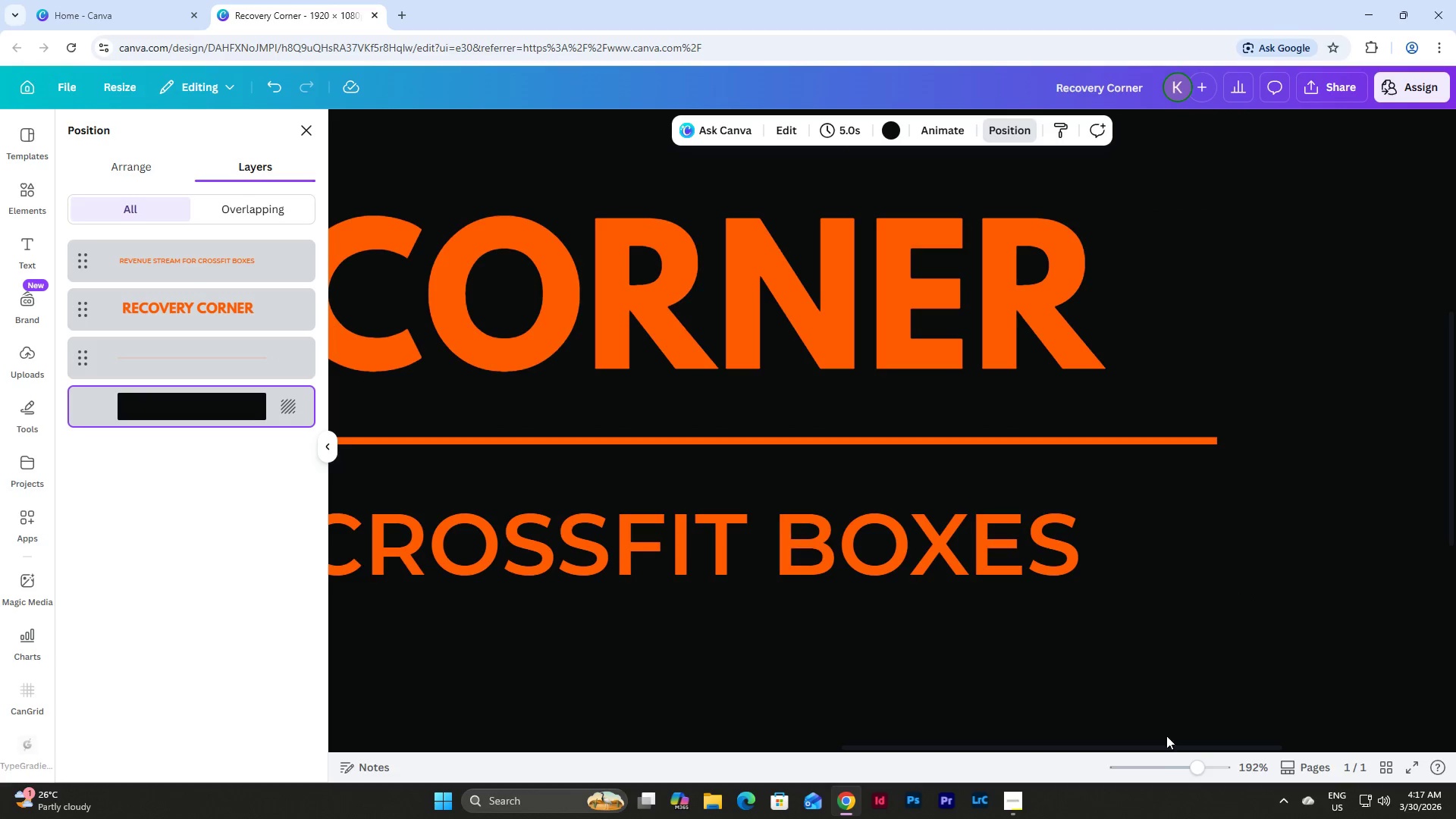 
left_click_drag(start_coordinate=[1200, 770], to_coordinate=[1153, 745])
 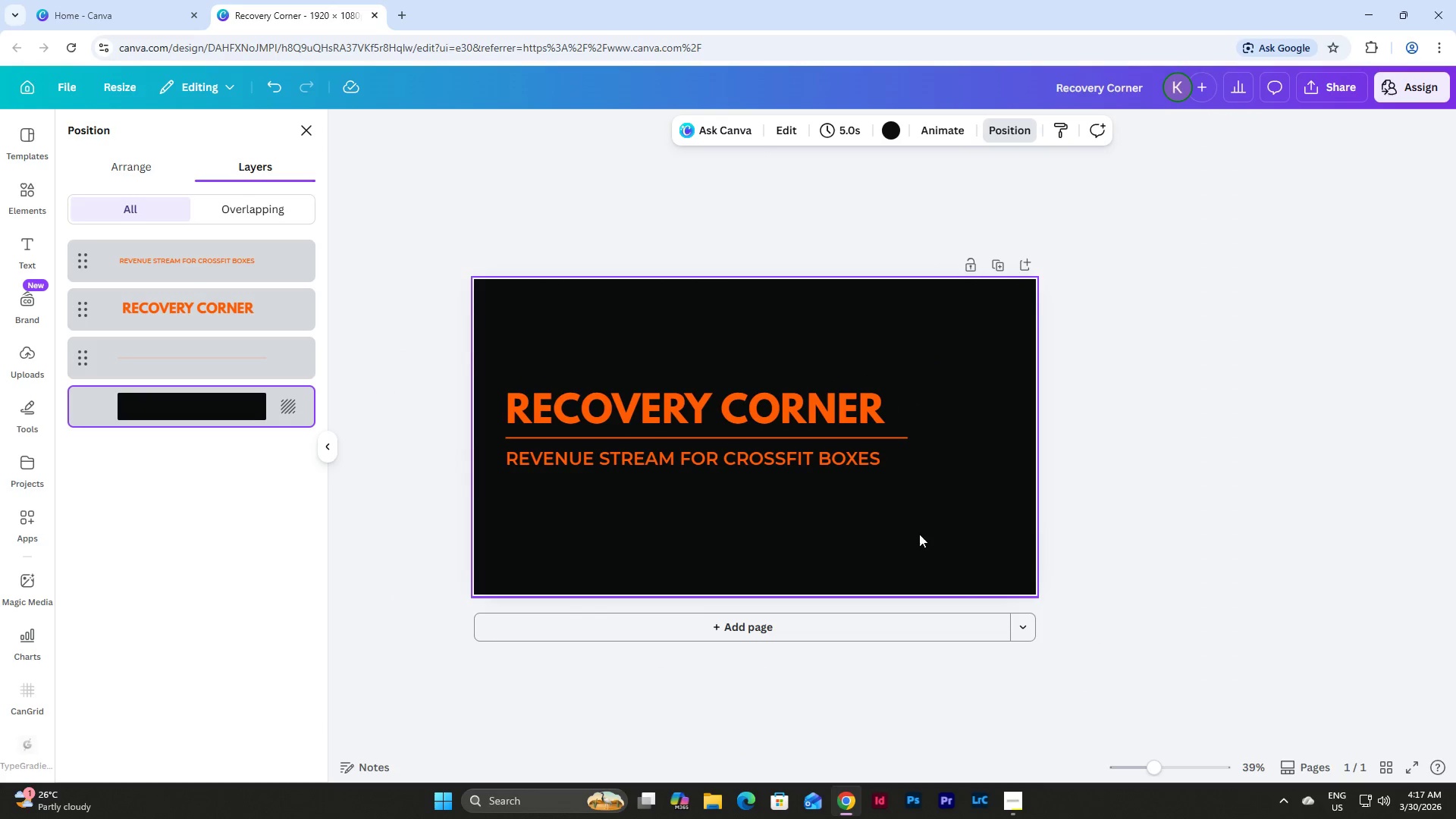 
left_click([917, 532])
 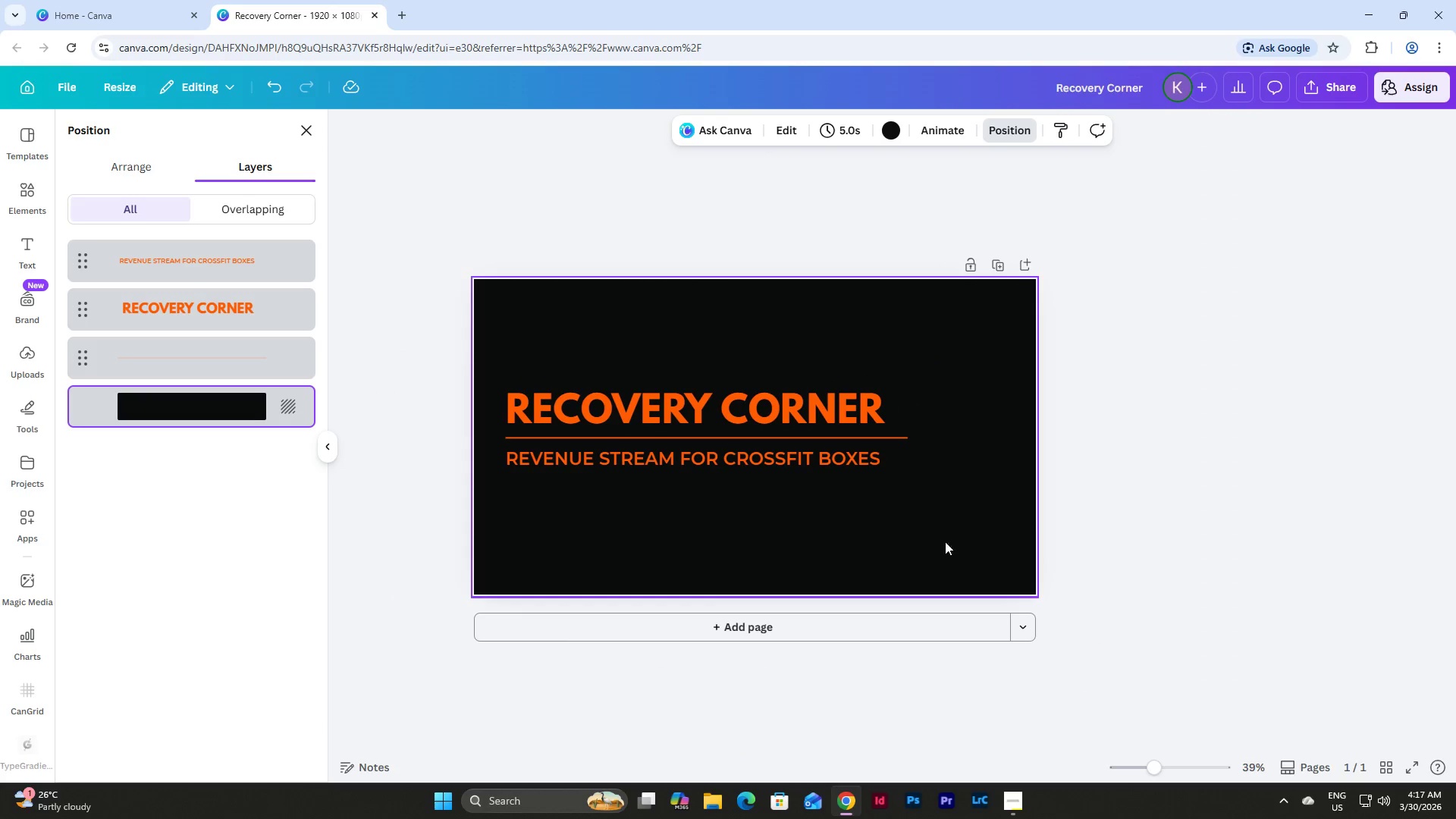 
left_click_drag(start_coordinate=[930, 532], to_coordinate=[506, 372])
 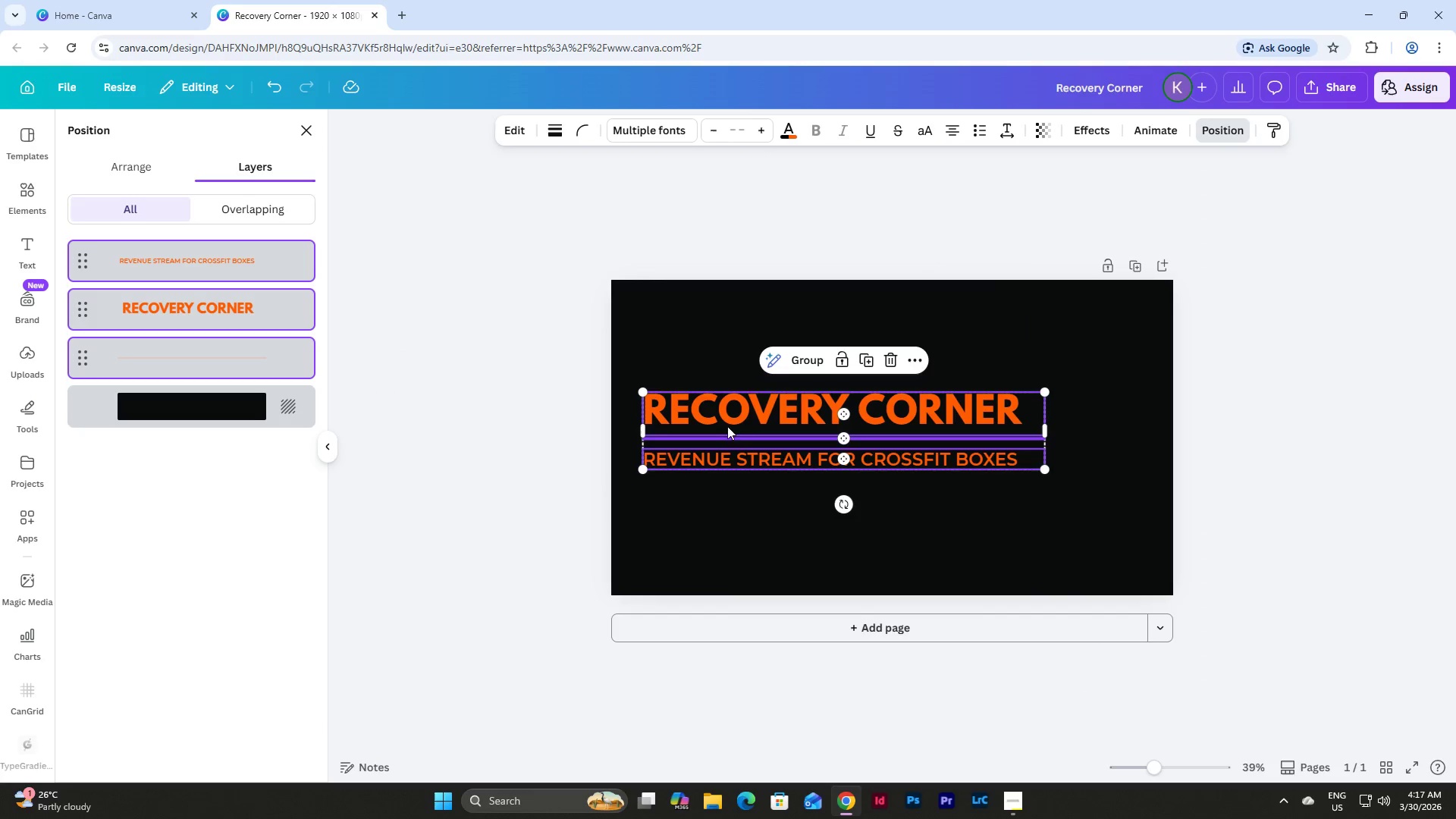 
left_click_drag(start_coordinate=[739, 418], to_coordinate=[739, 423])
 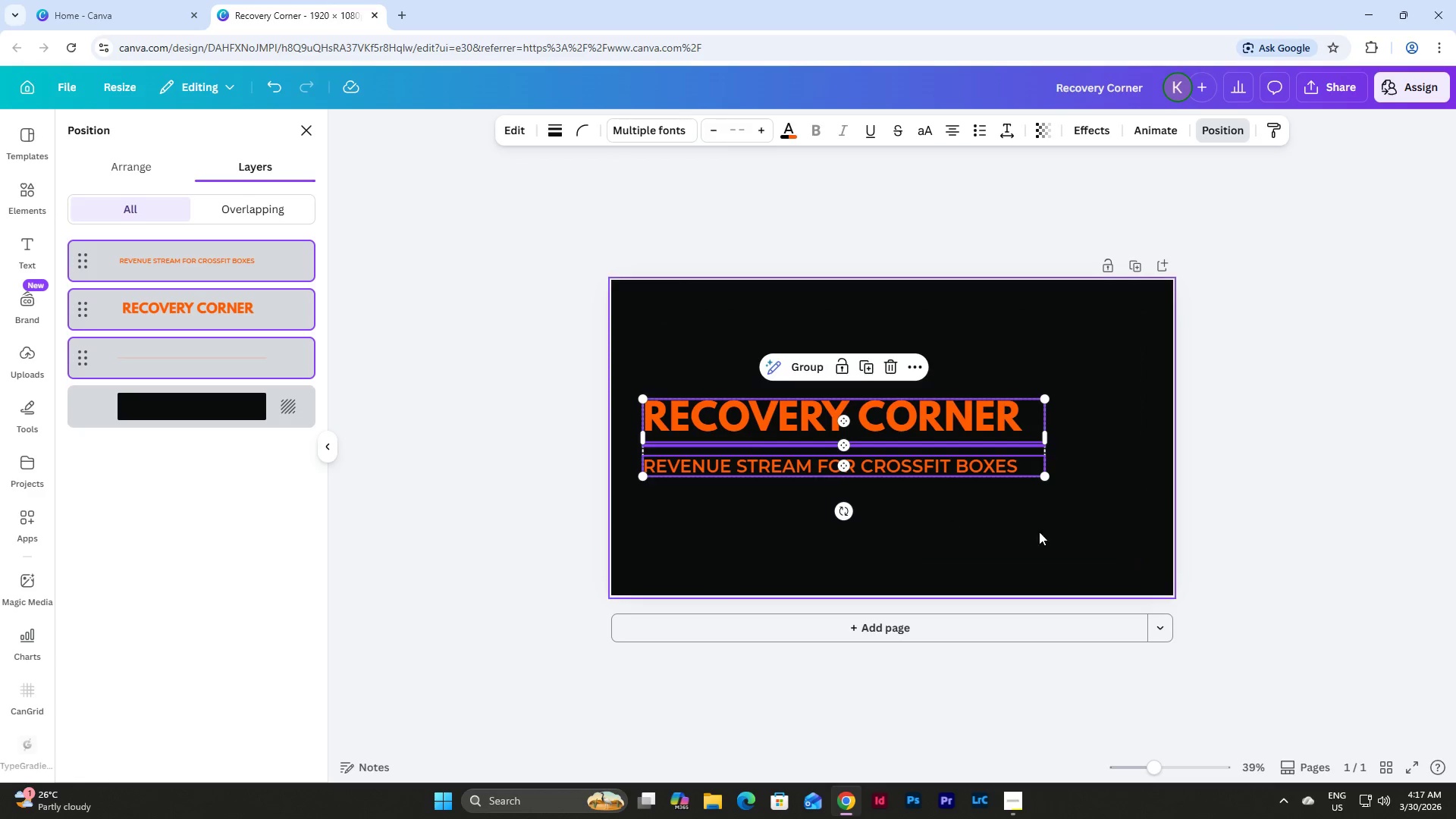 
left_click([1053, 530])
 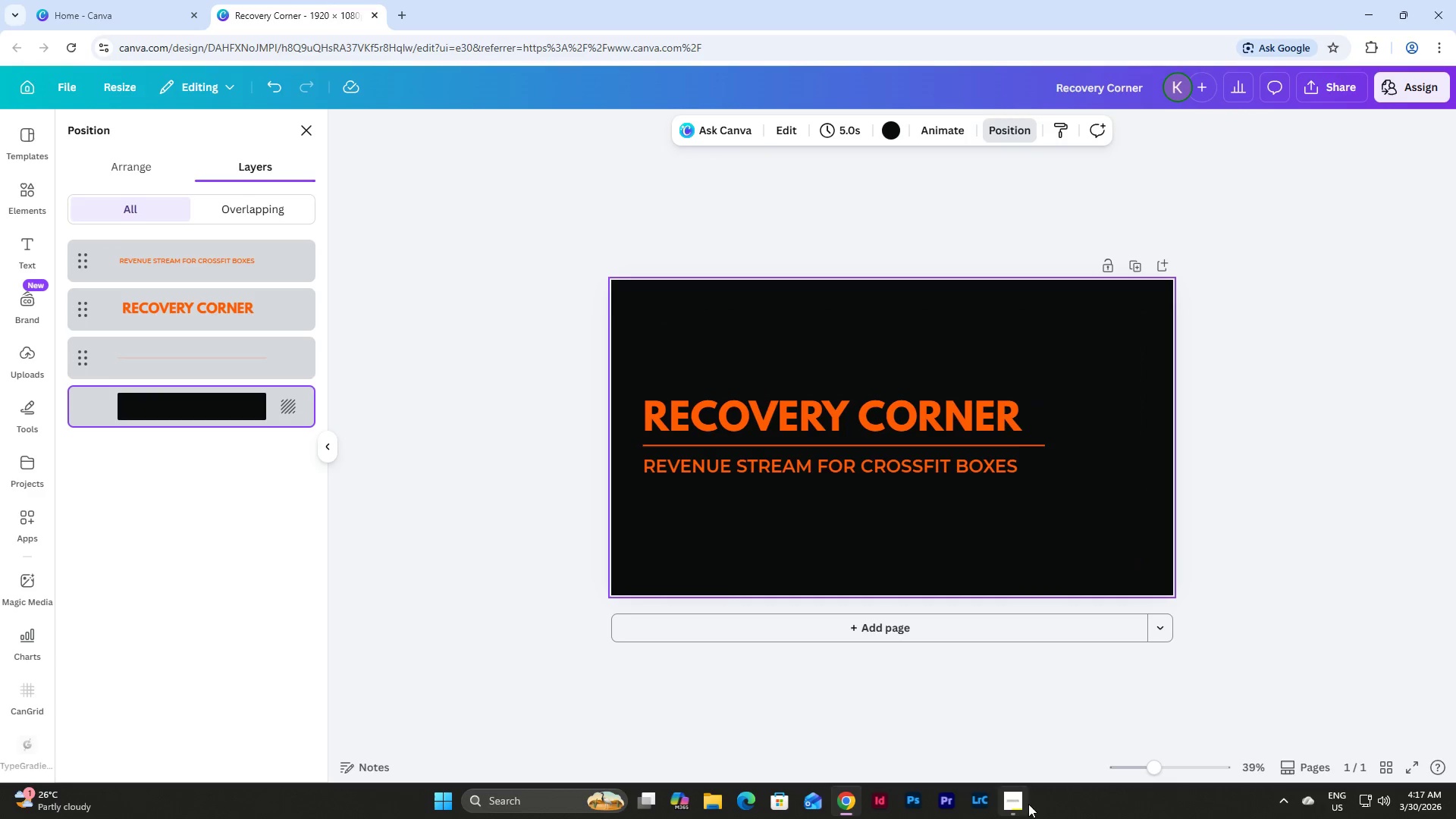 
left_click([1019, 800])